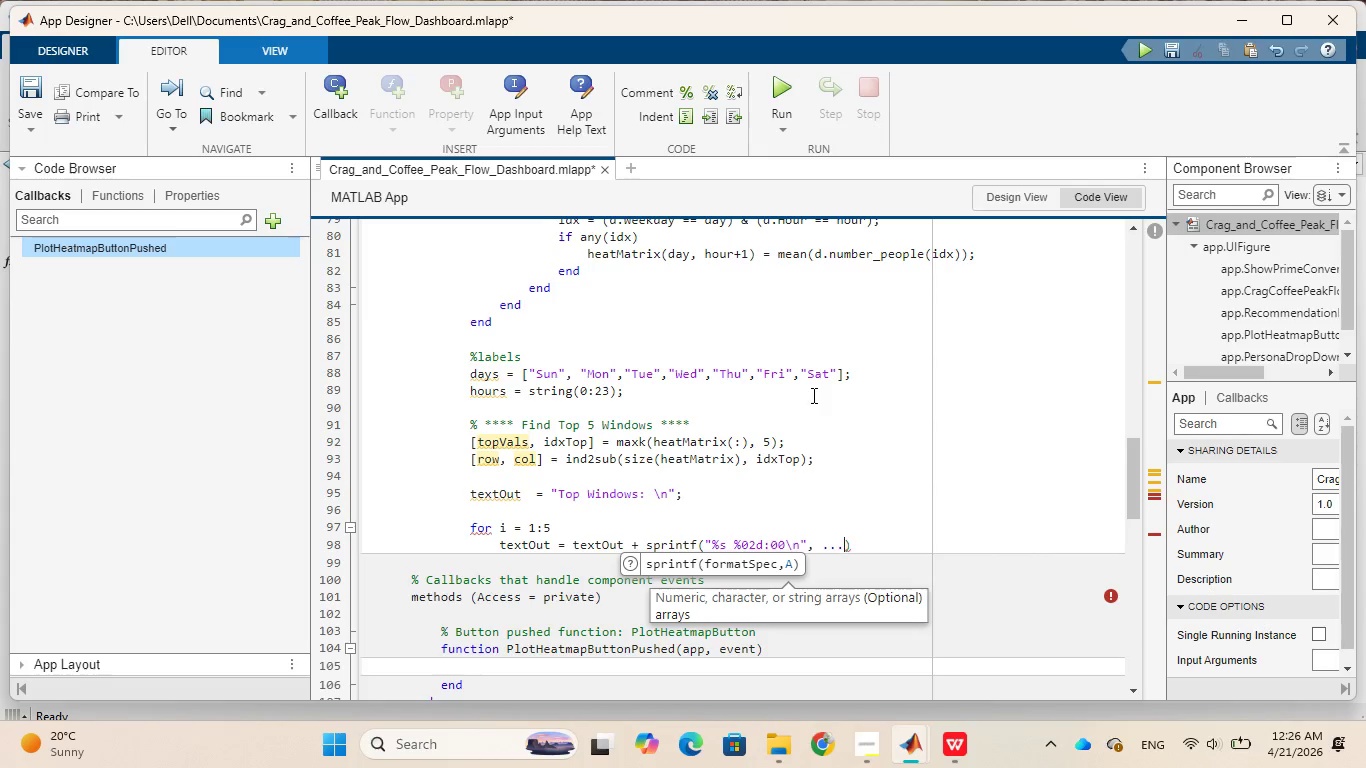 
key(Period)
 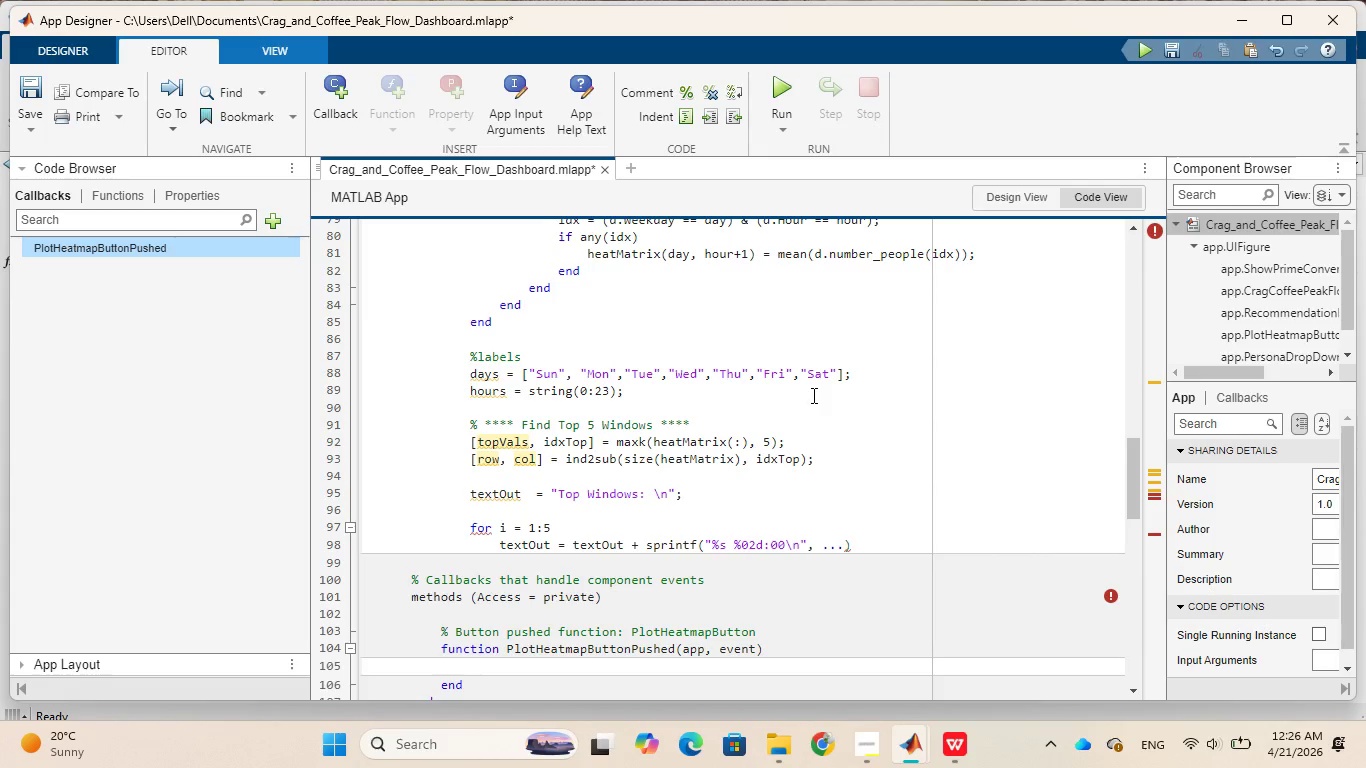 
key(Enter)
 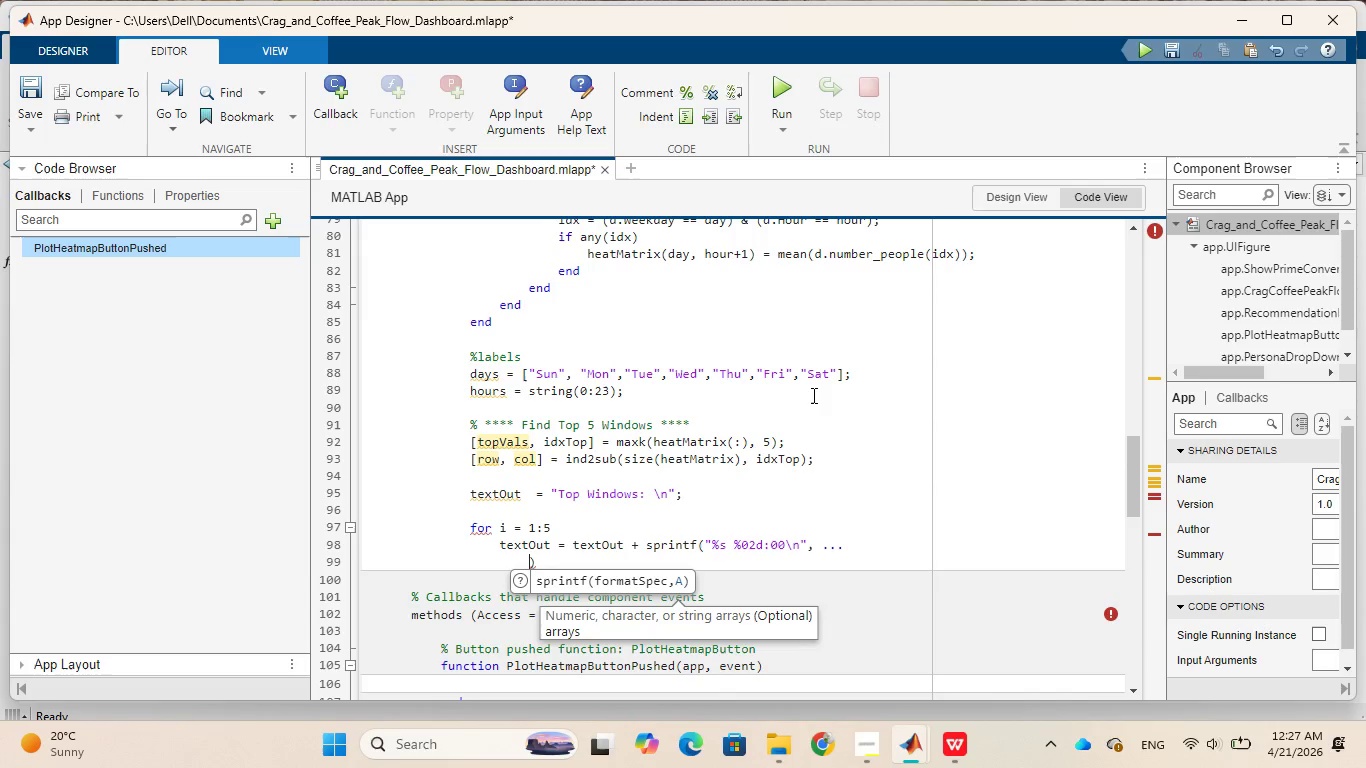 
type(days(row(i)
 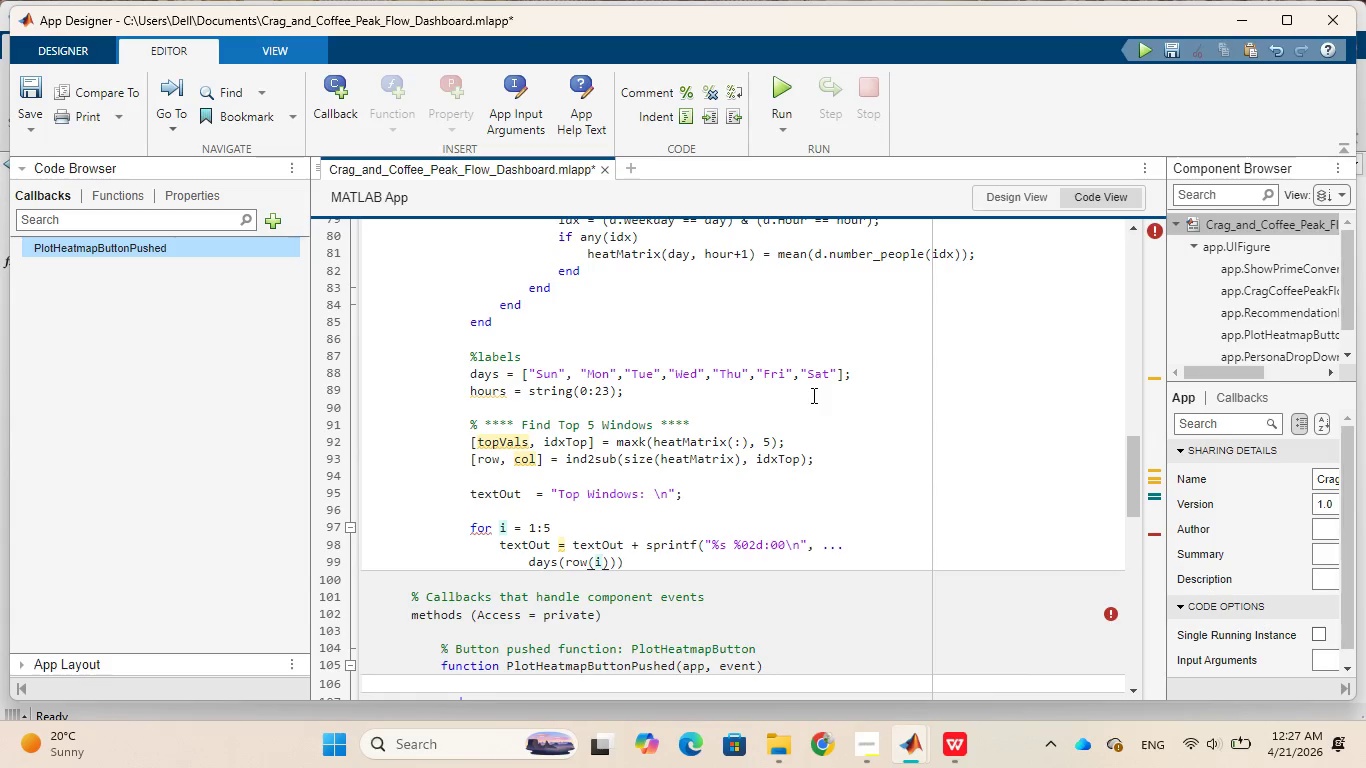 
key(ArrowRight)
 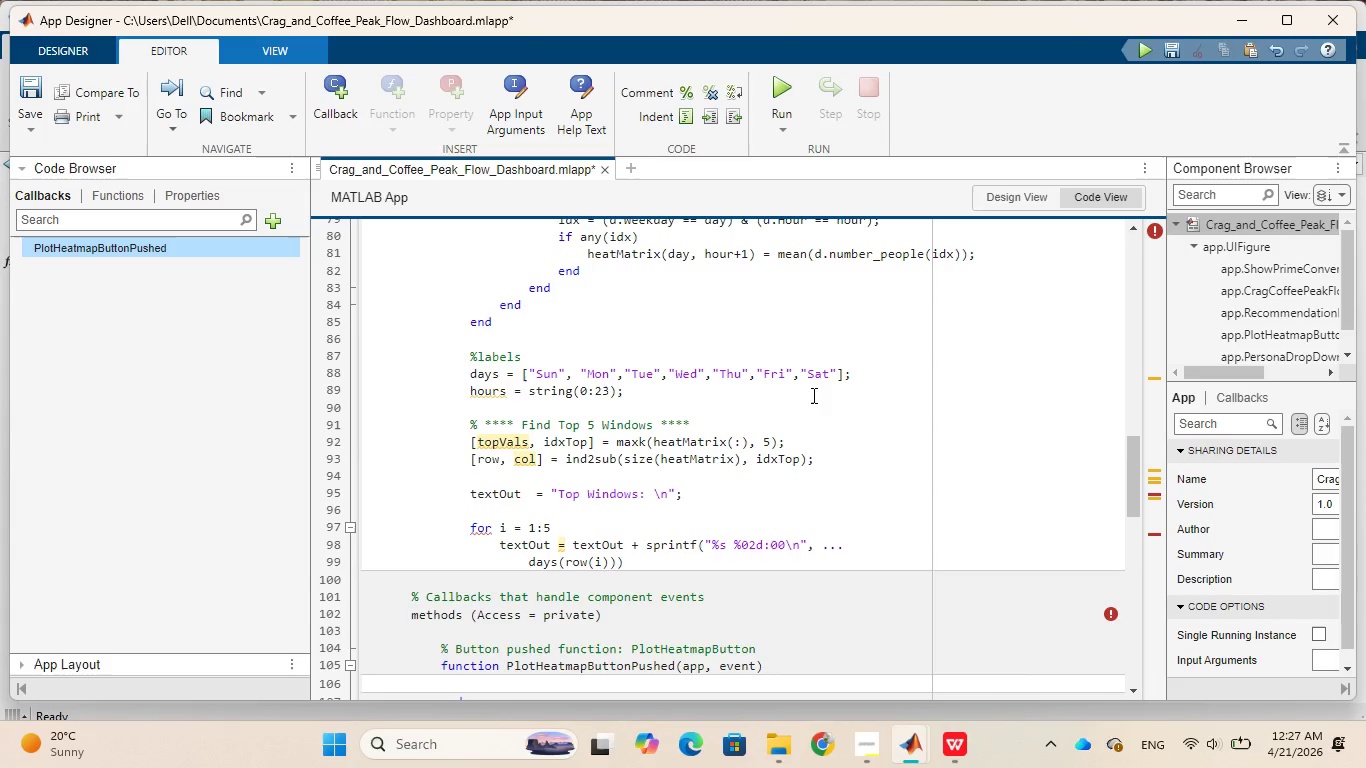 
key(ArrowRight)
 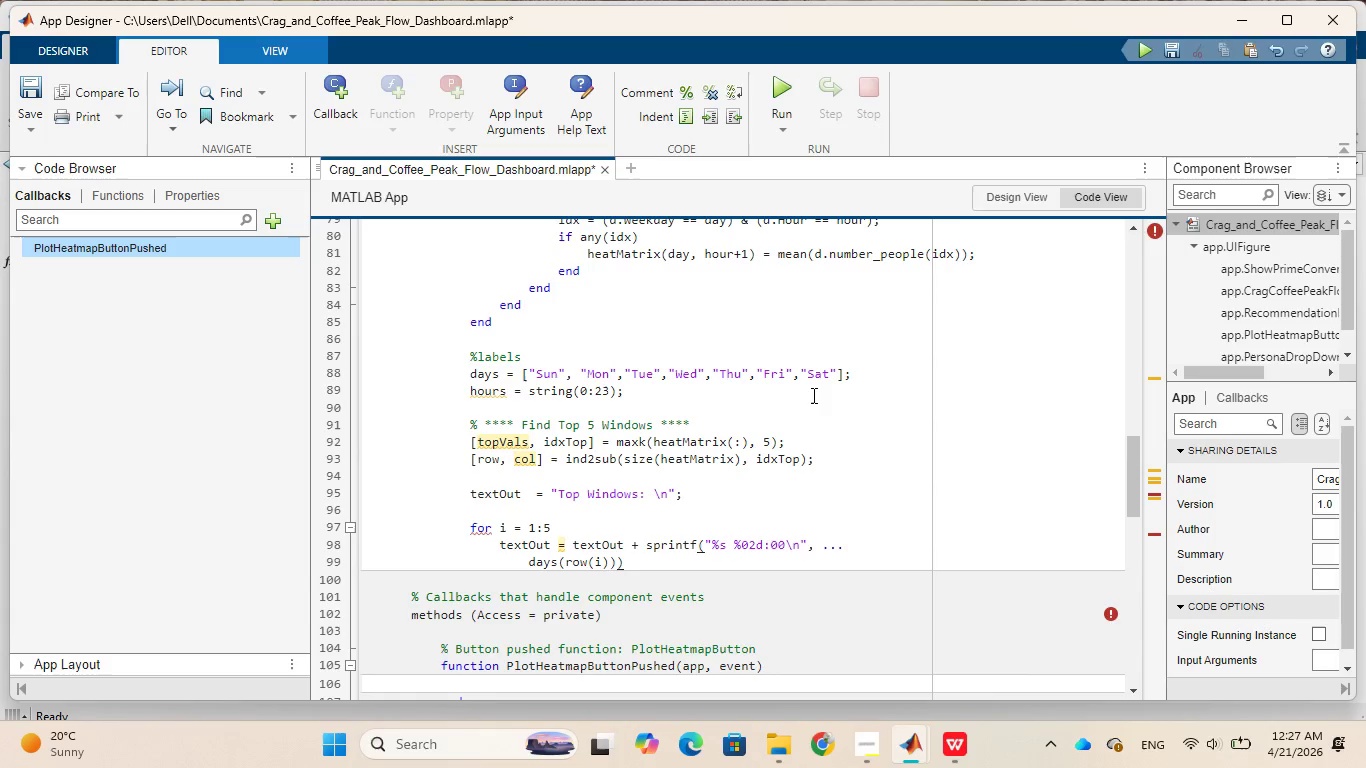 
type(, col(i)
 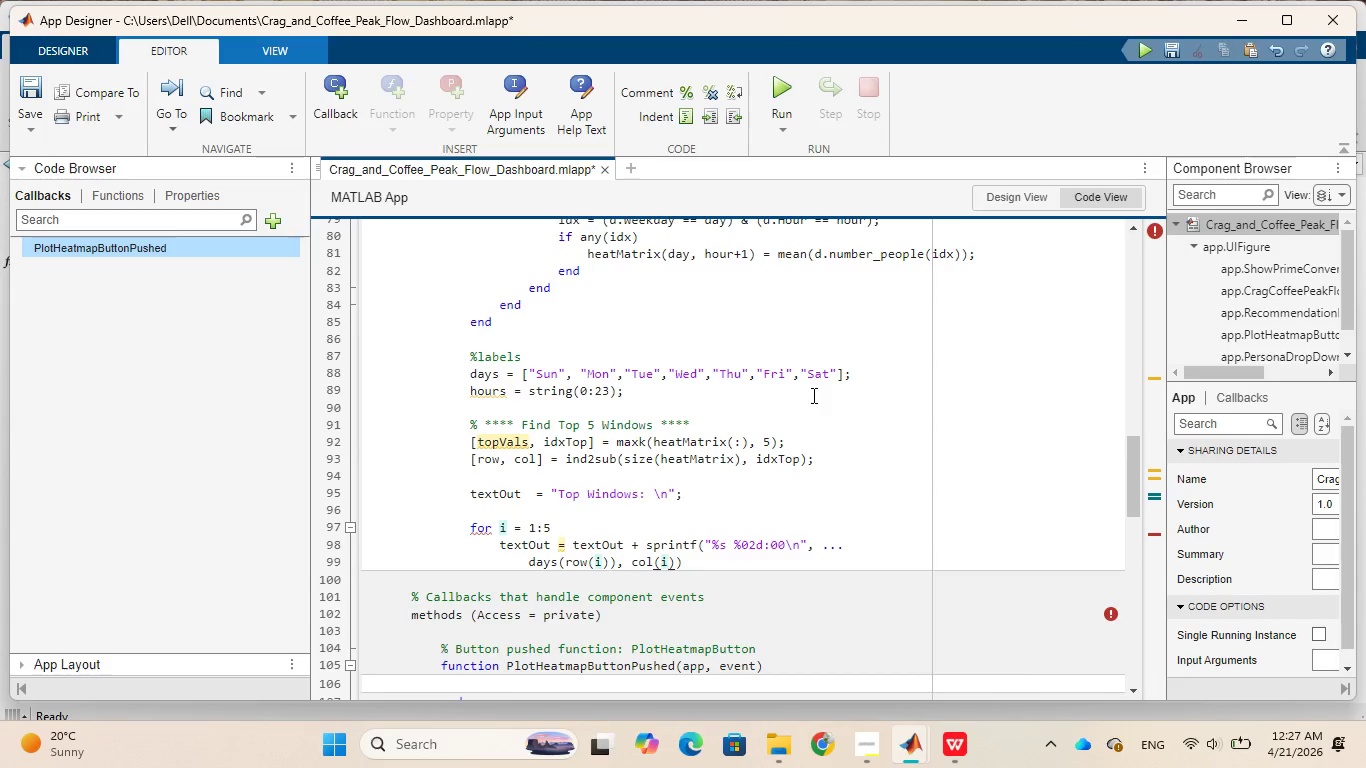 
key(ArrowRight)
 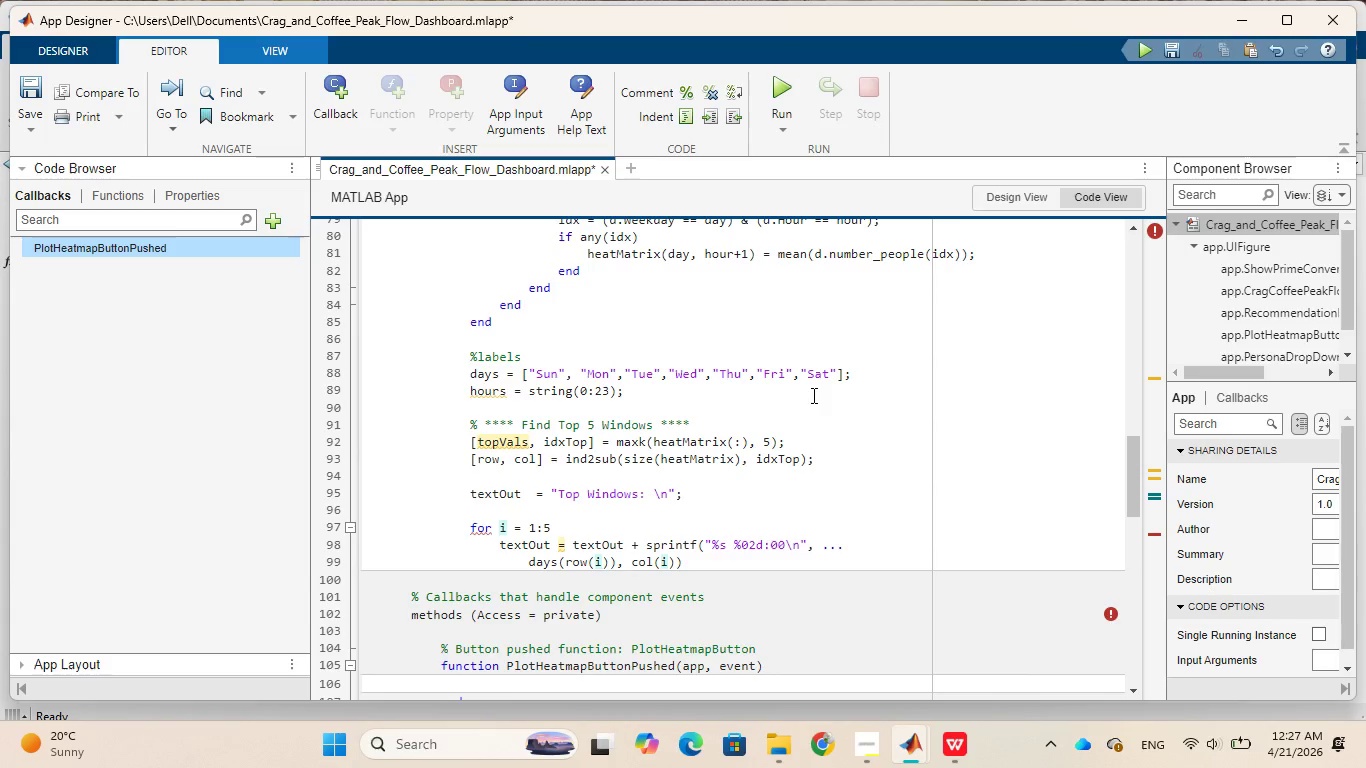 
key(Minus)
 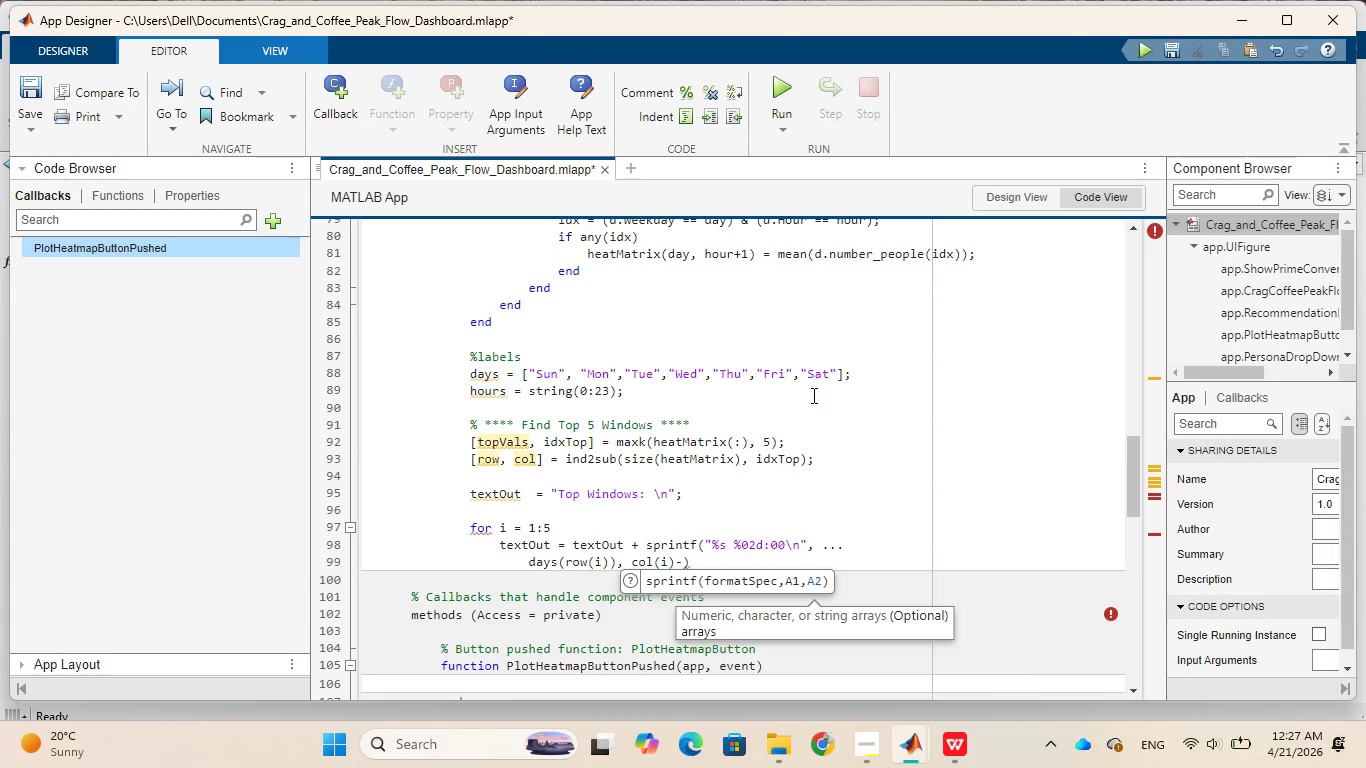 
key(1)
 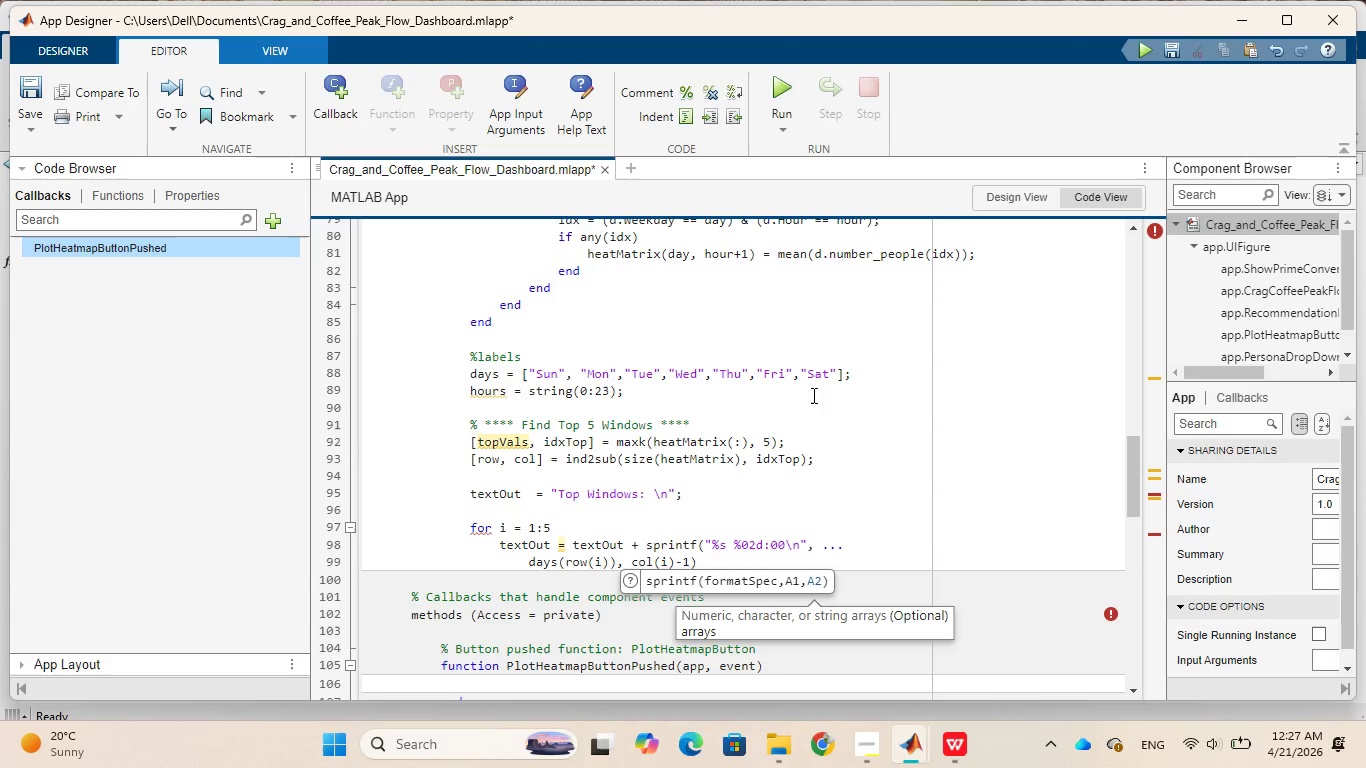 
wait(19.19)
 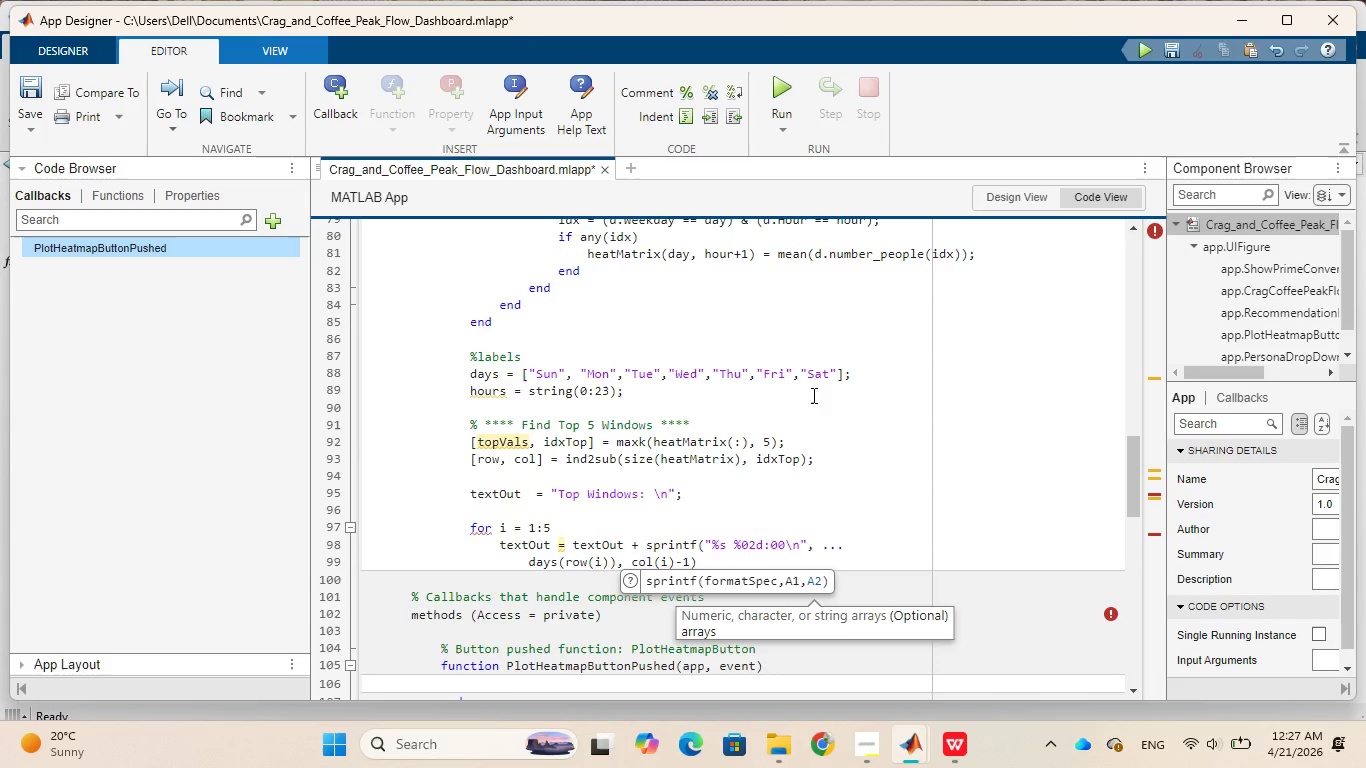 
key(ArrowRight)
 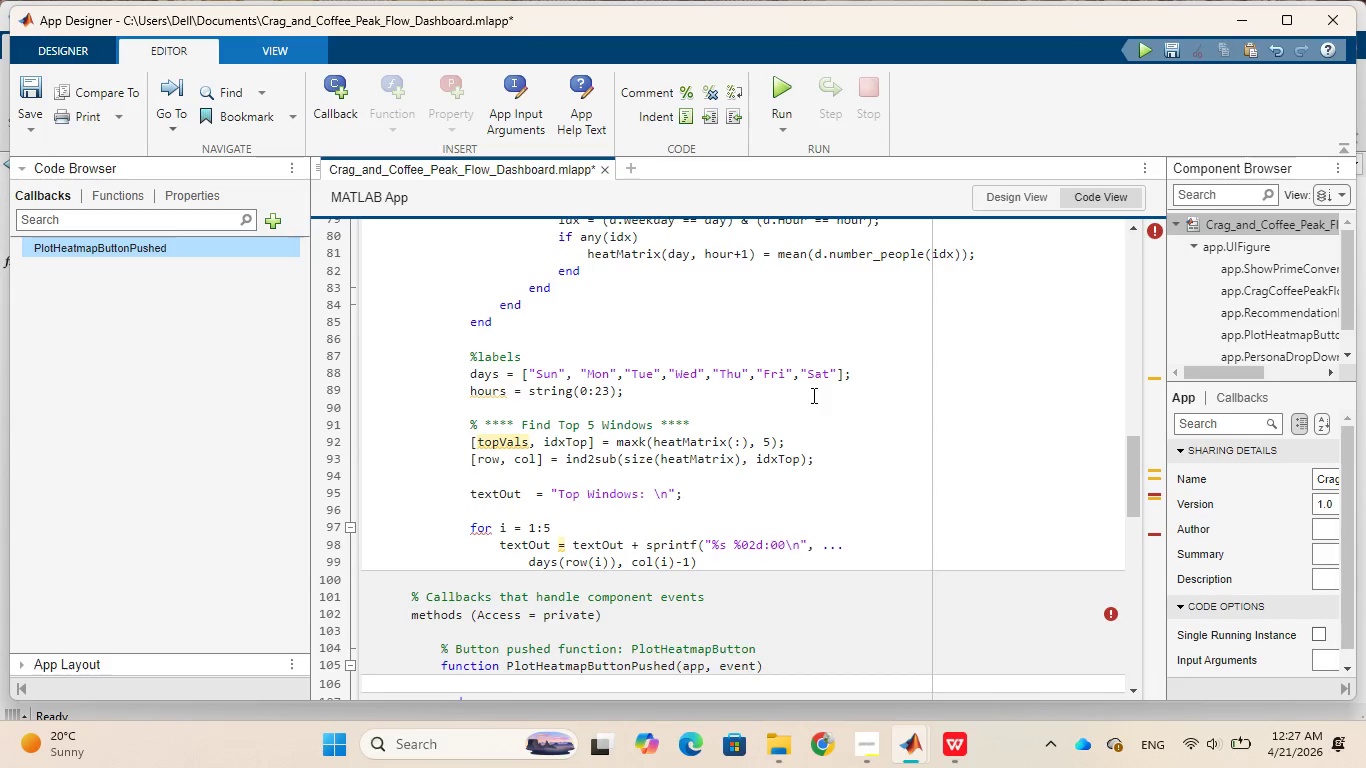 
key(Semicolon)
 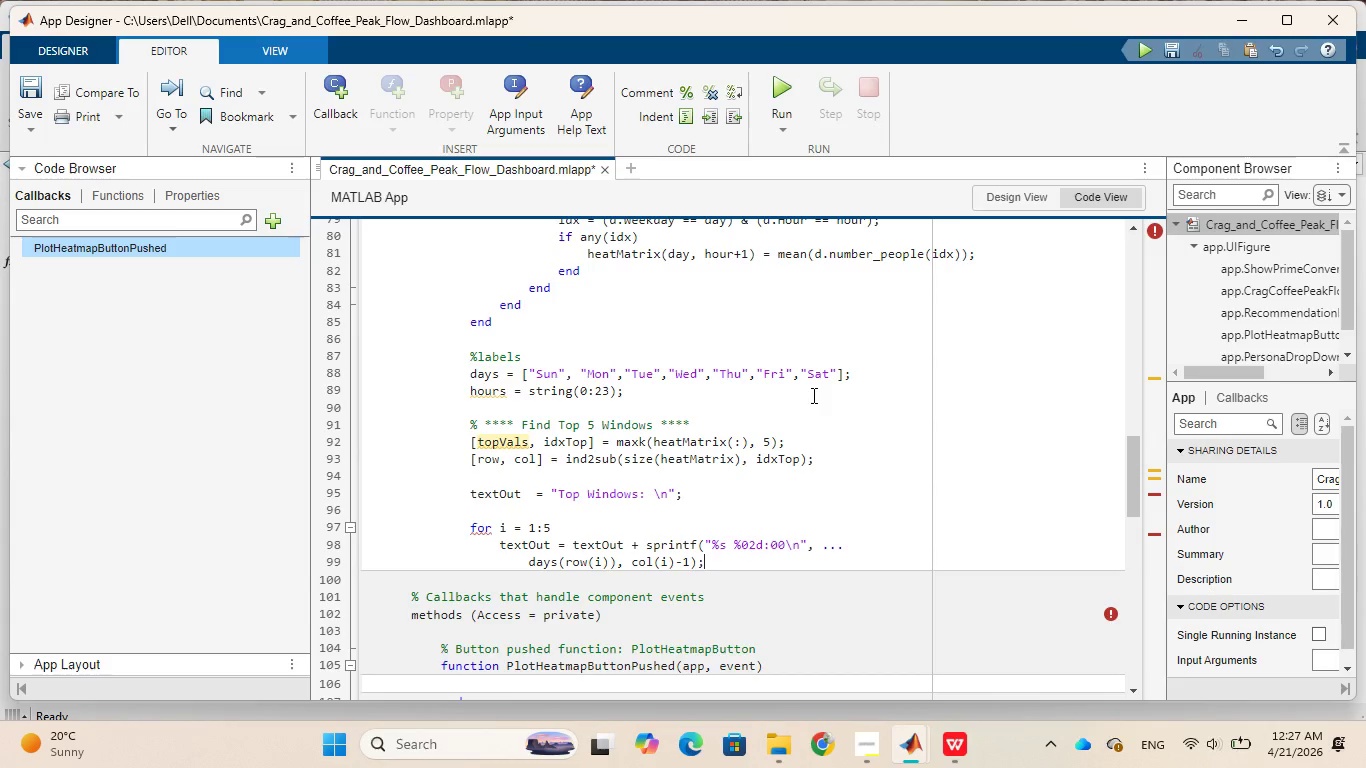 
key(Enter)
 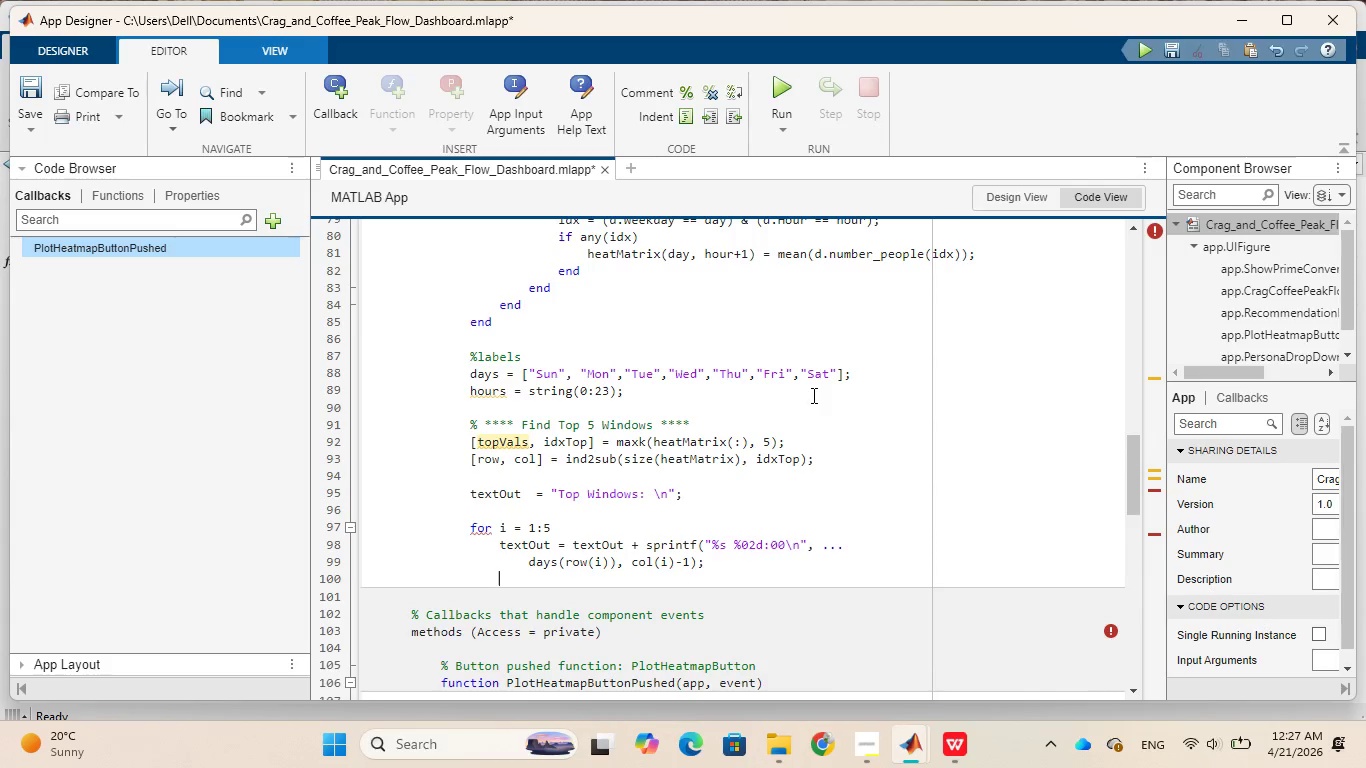 
type(end)
 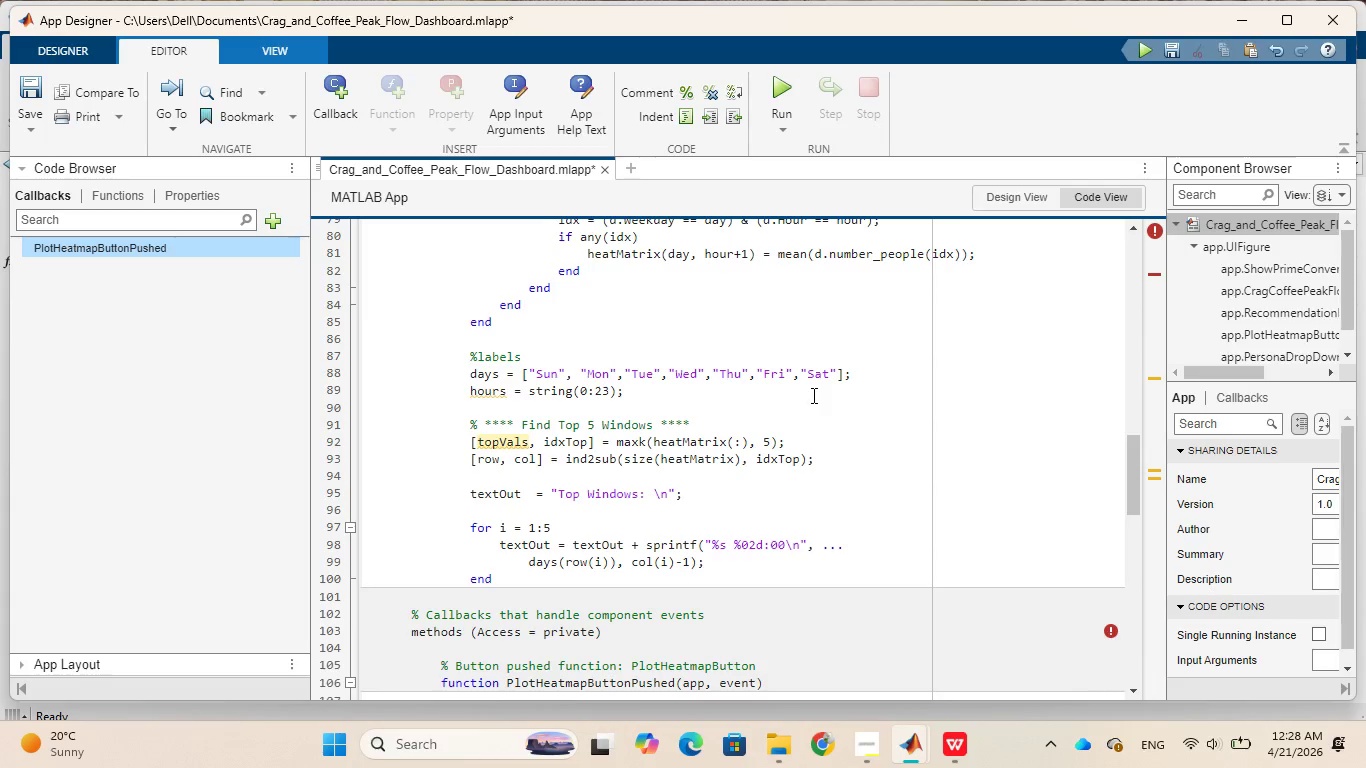 
key(ArrowDown)
 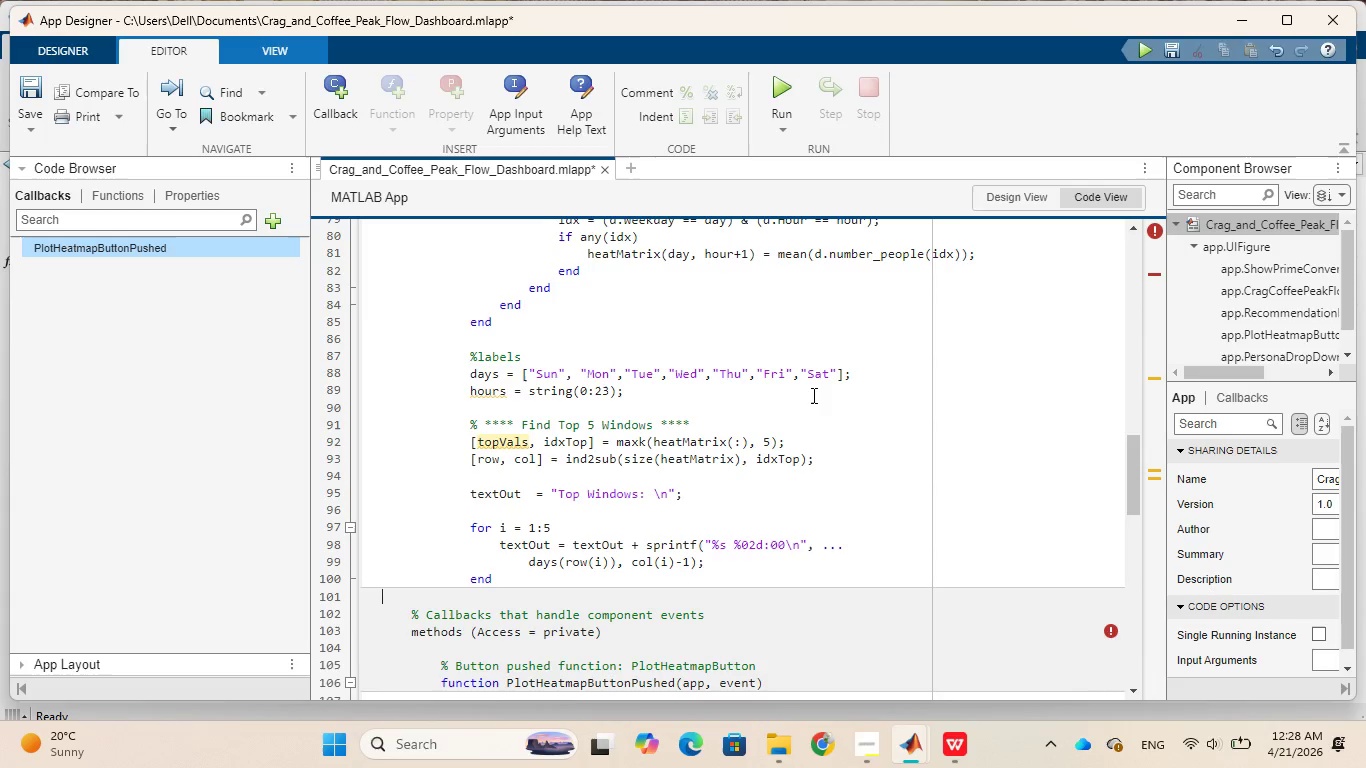 
key(ArrowUp)
 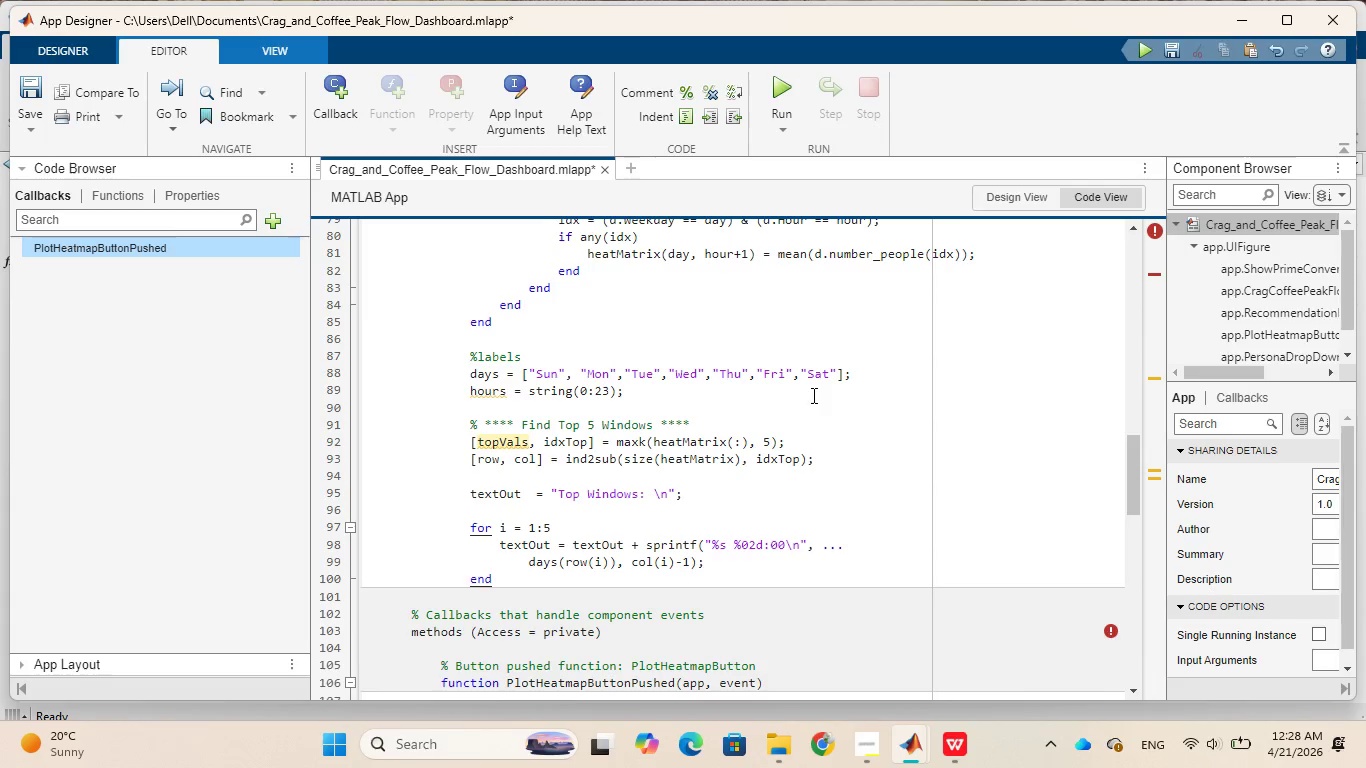 
key(Enter)
 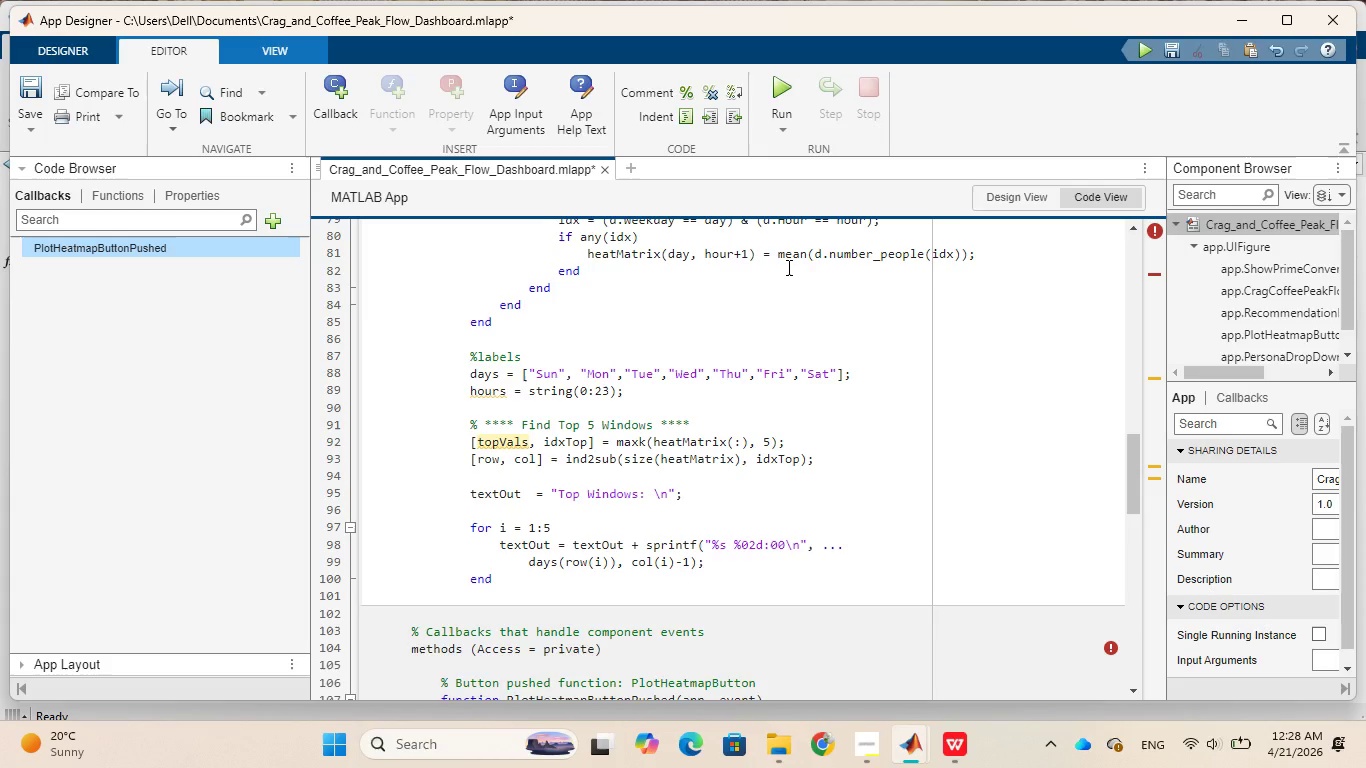 
wait(11.83)
 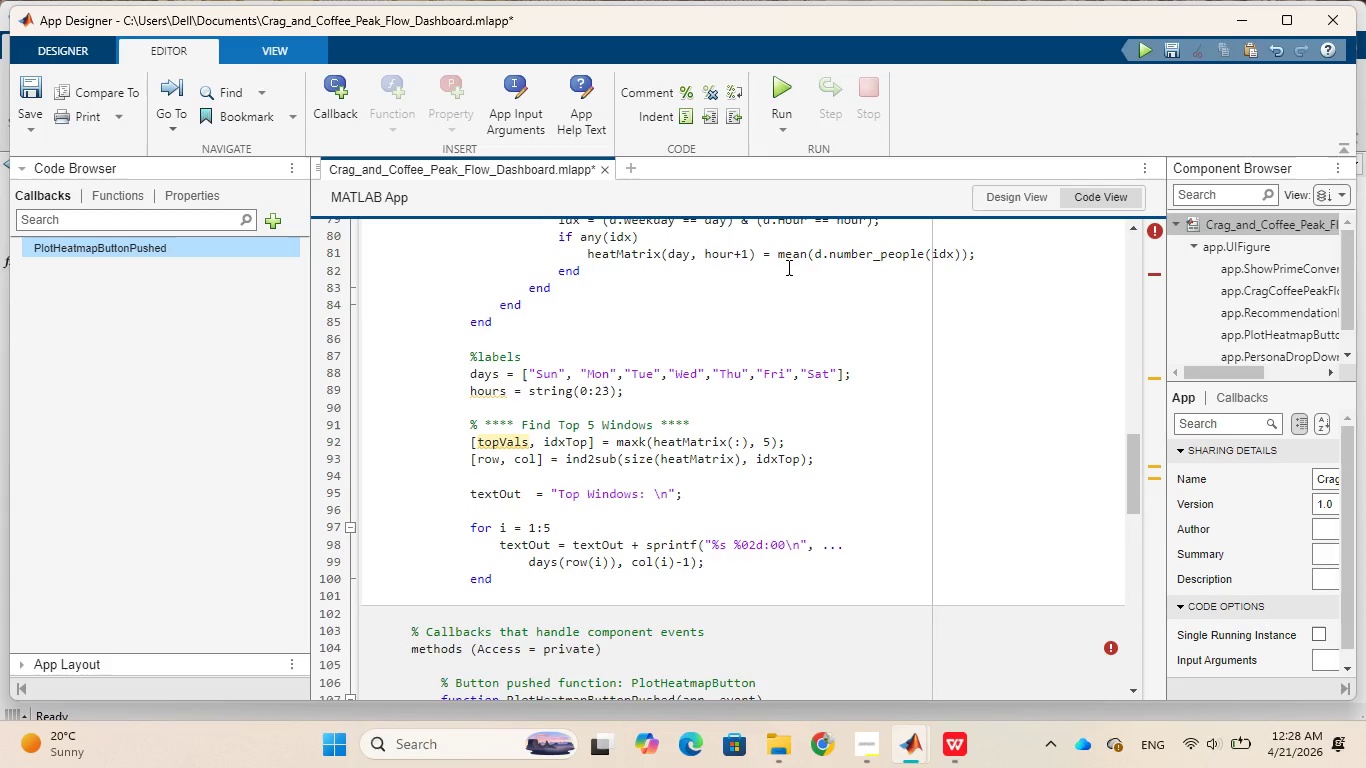 
key(Enter)
 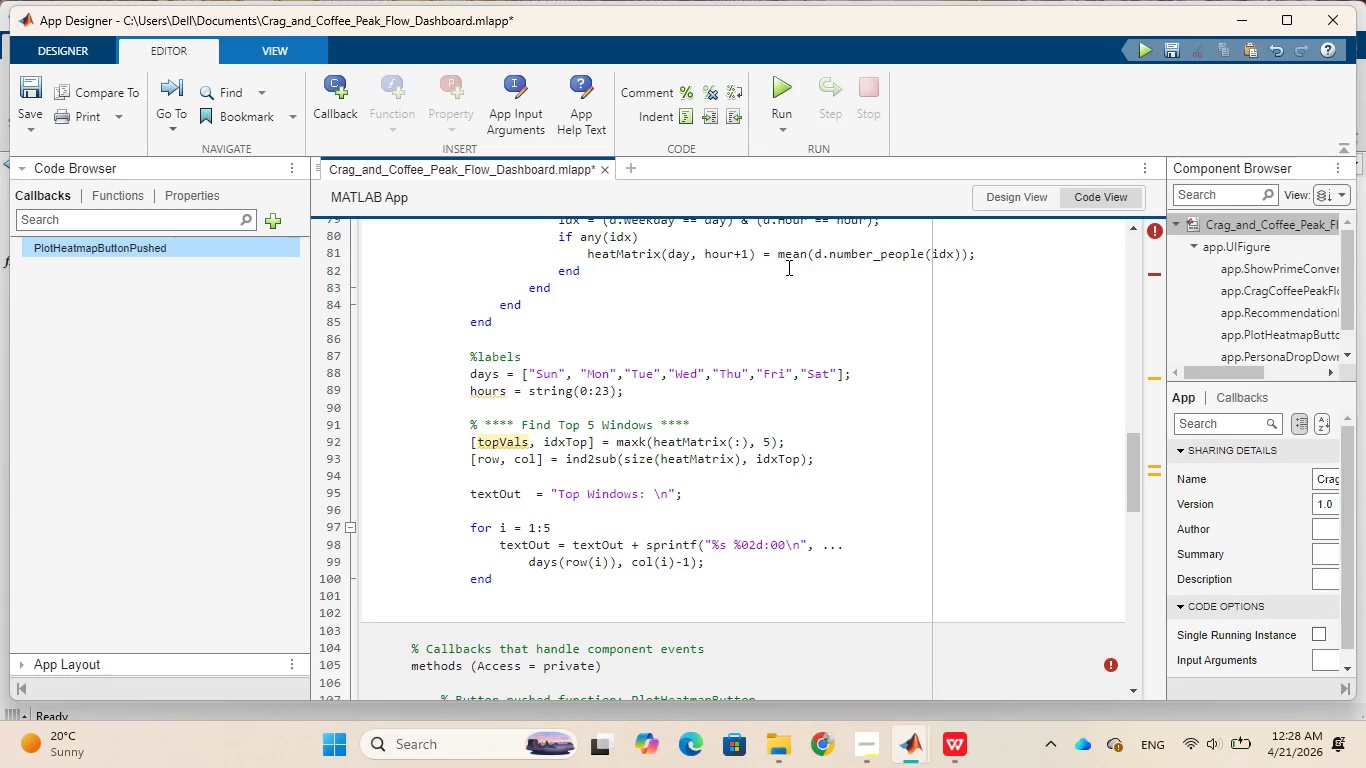 
type(% **** Recommendaton Text ****)
 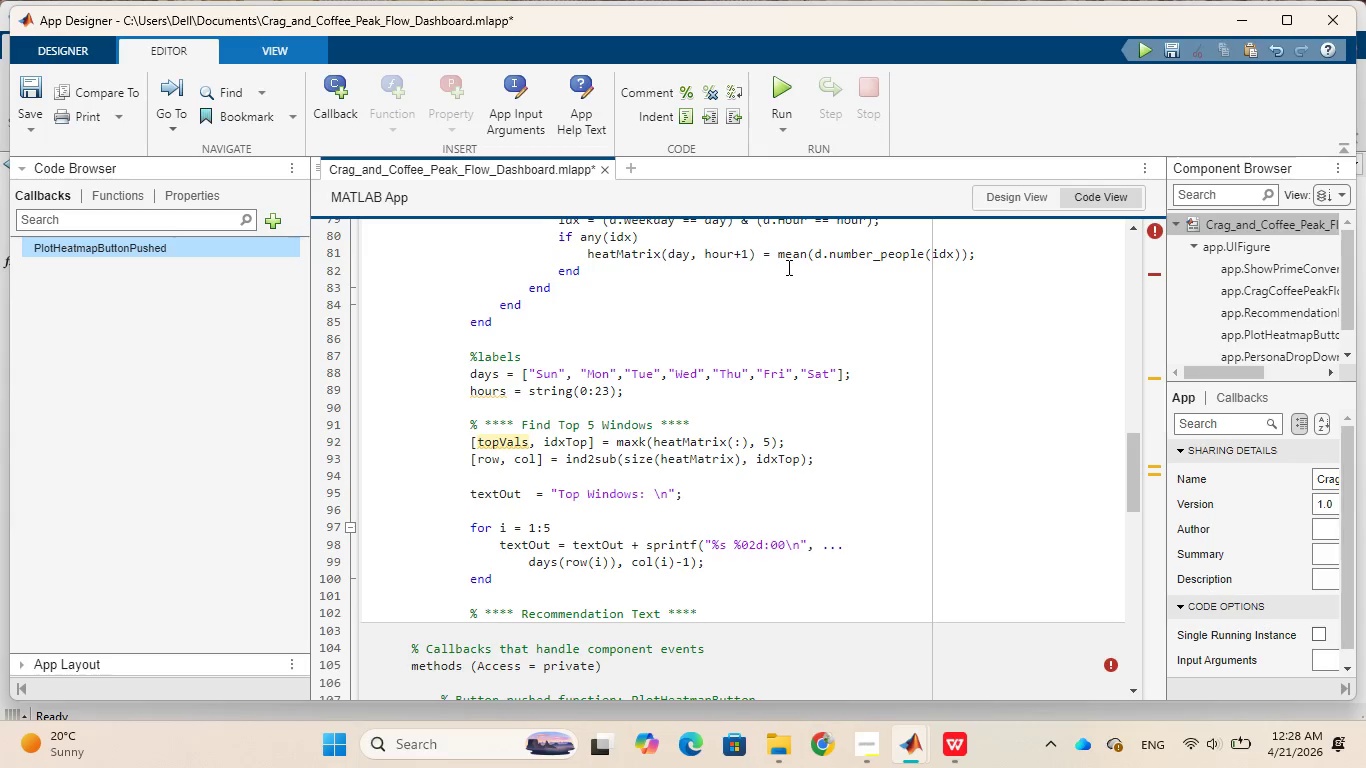 
 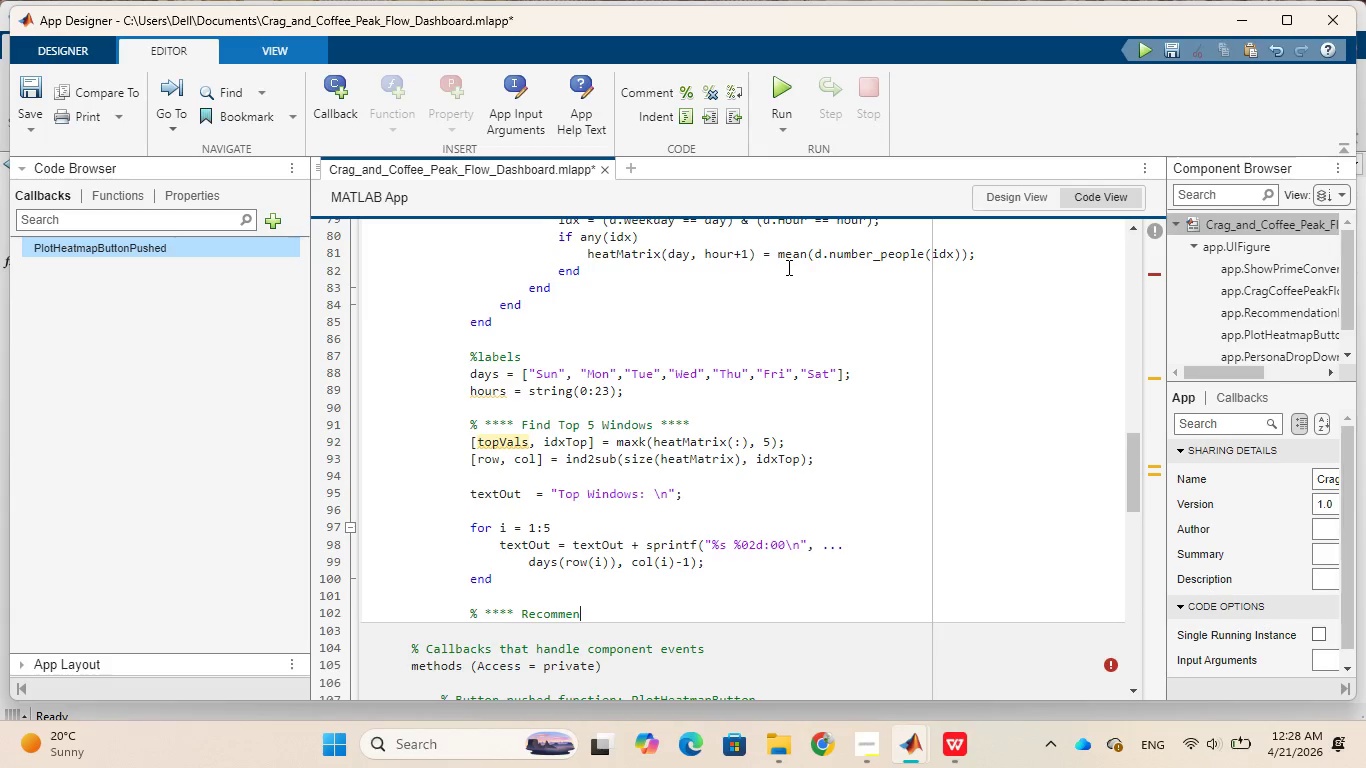 
hold_key(key=I, duration=0.31)
 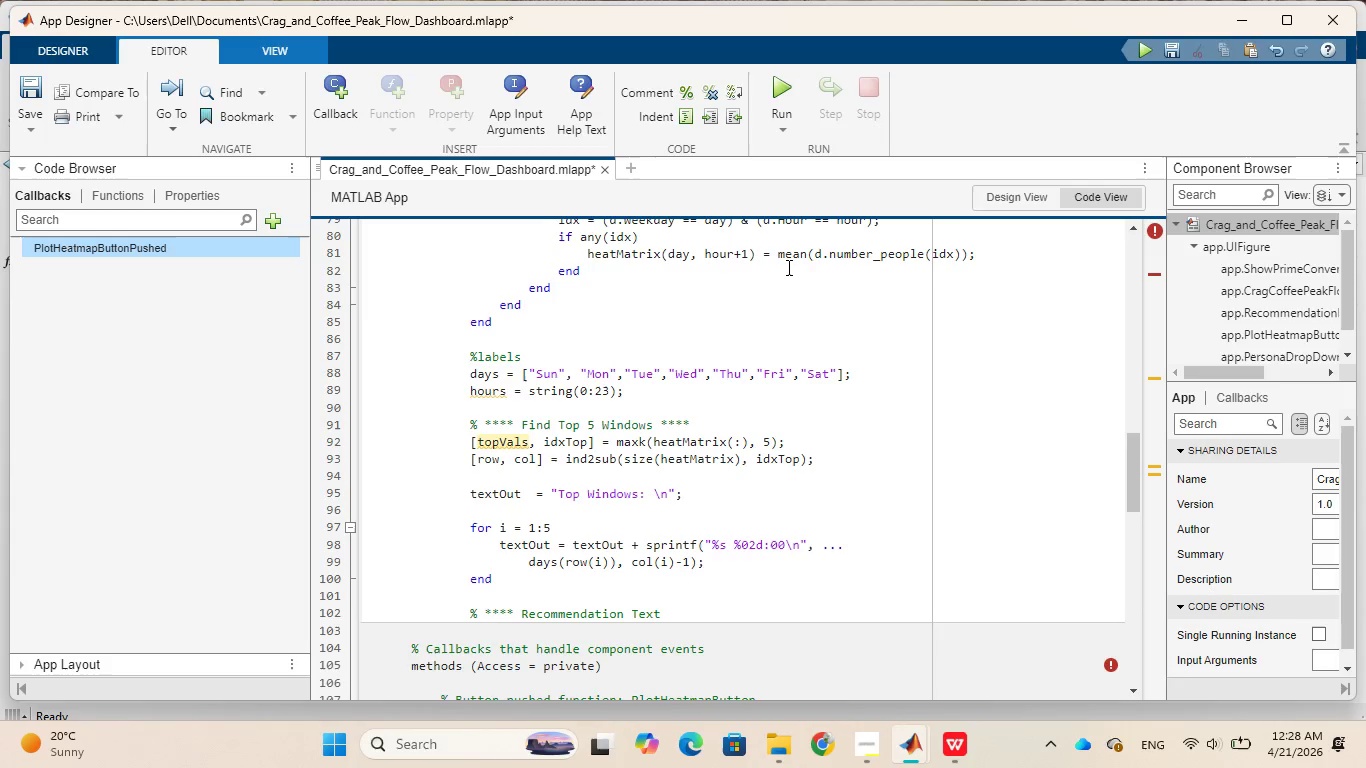 
key(Enter)
 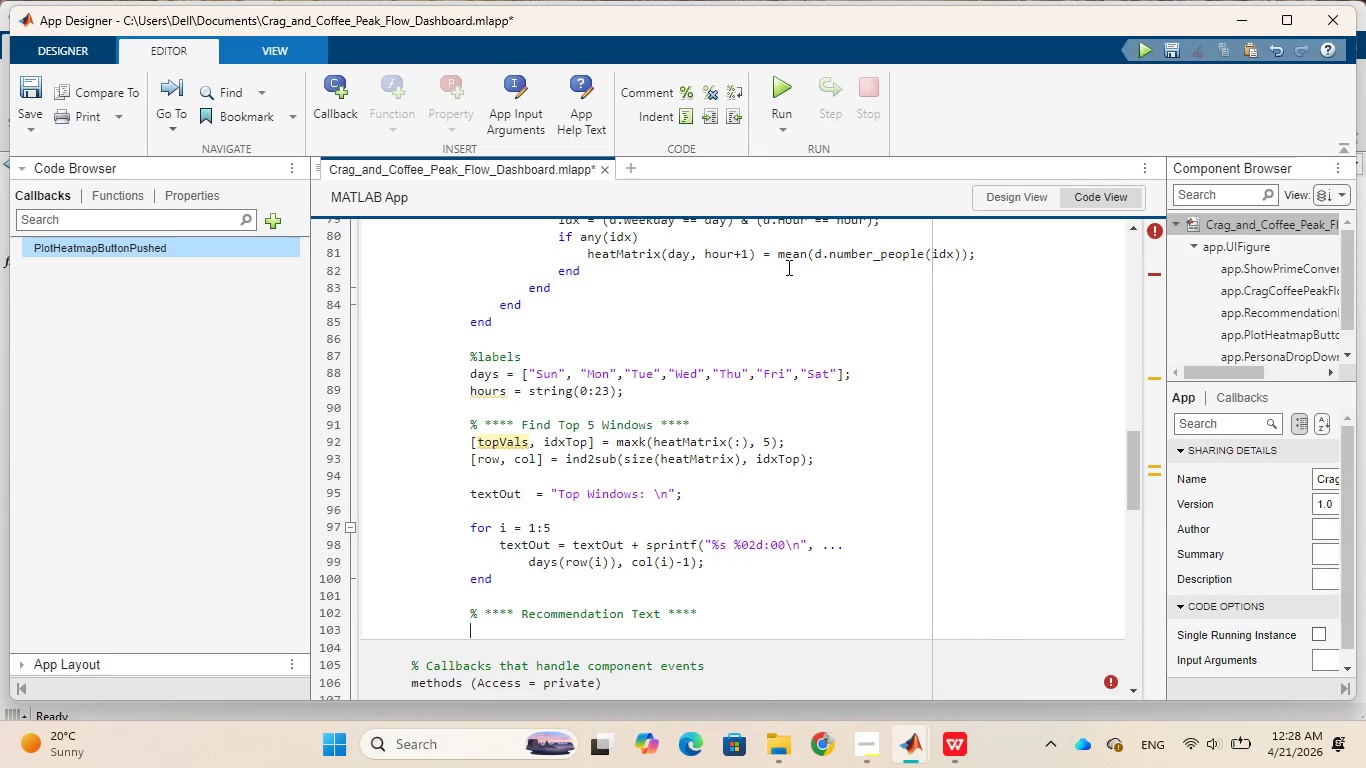 
key(Enter)
 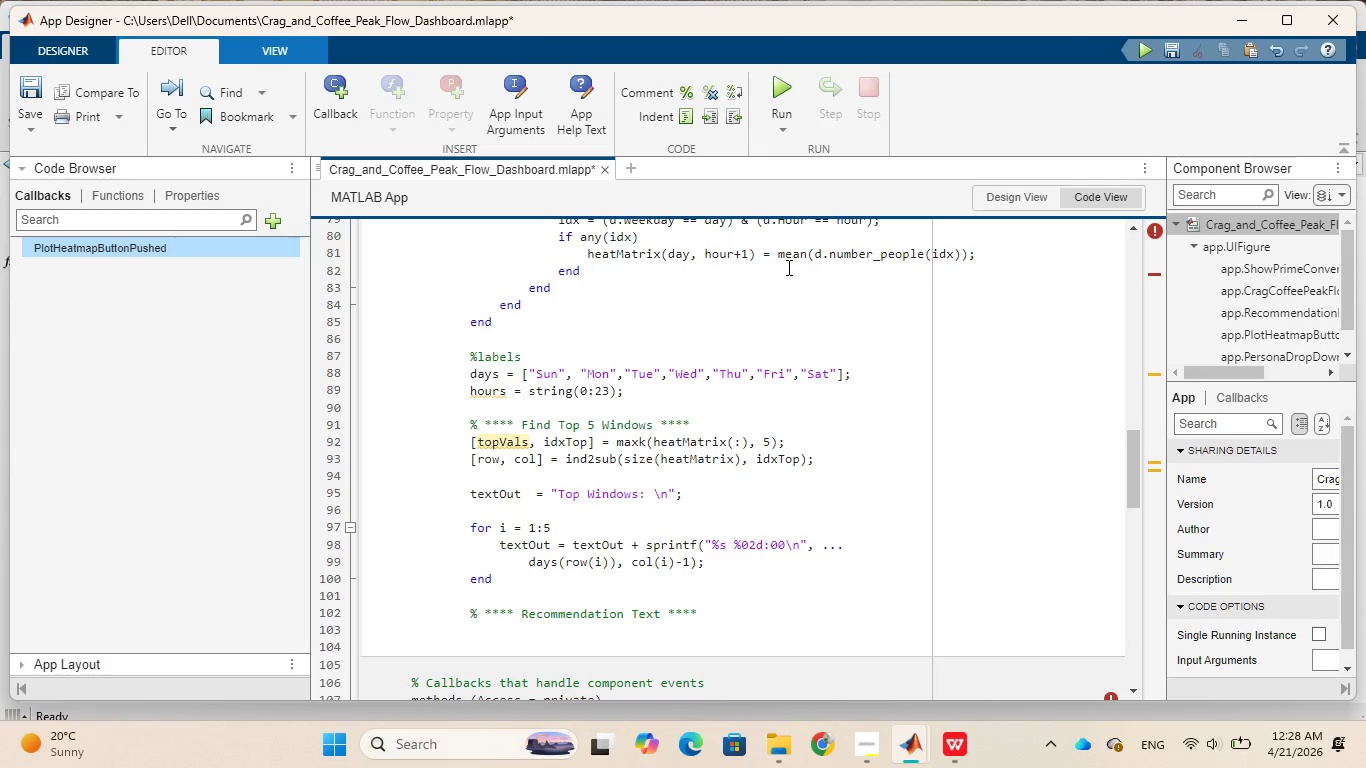 
type(text)
 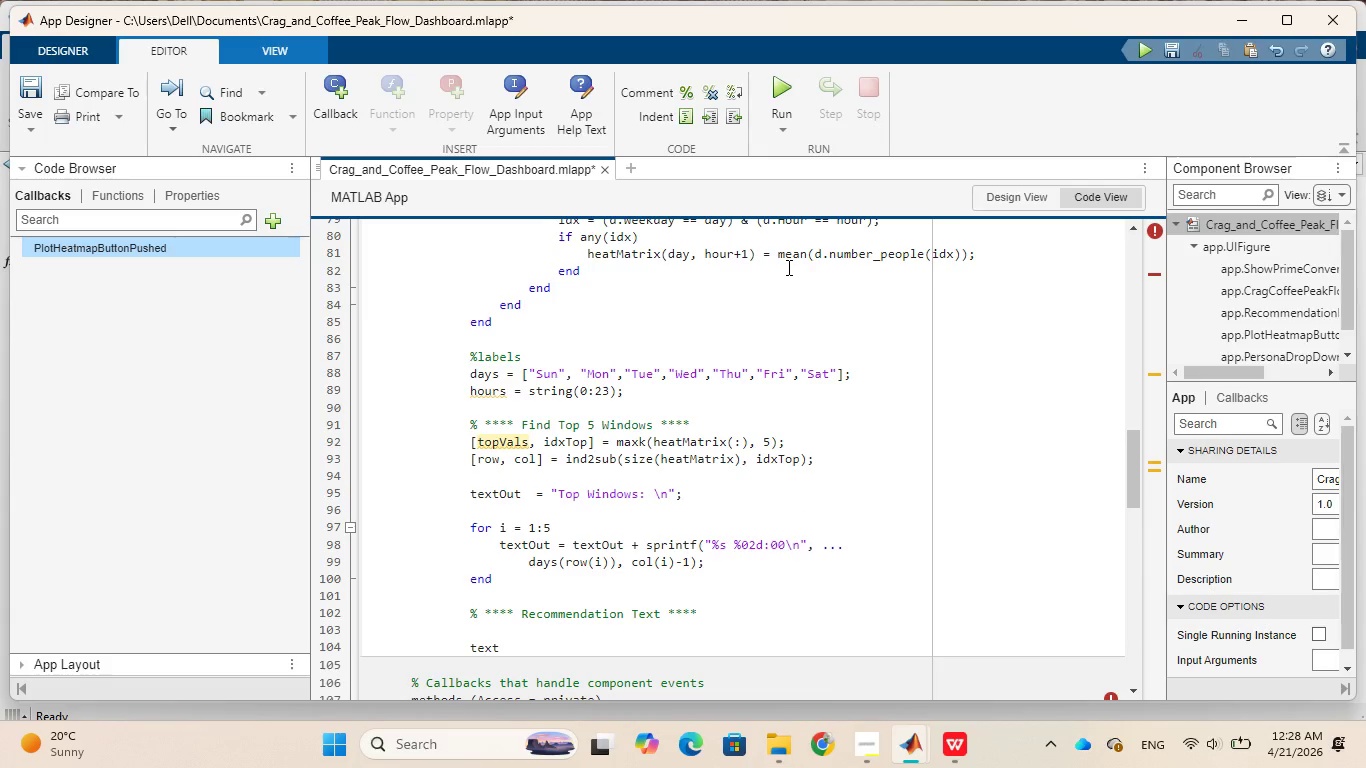 
type(Out)
 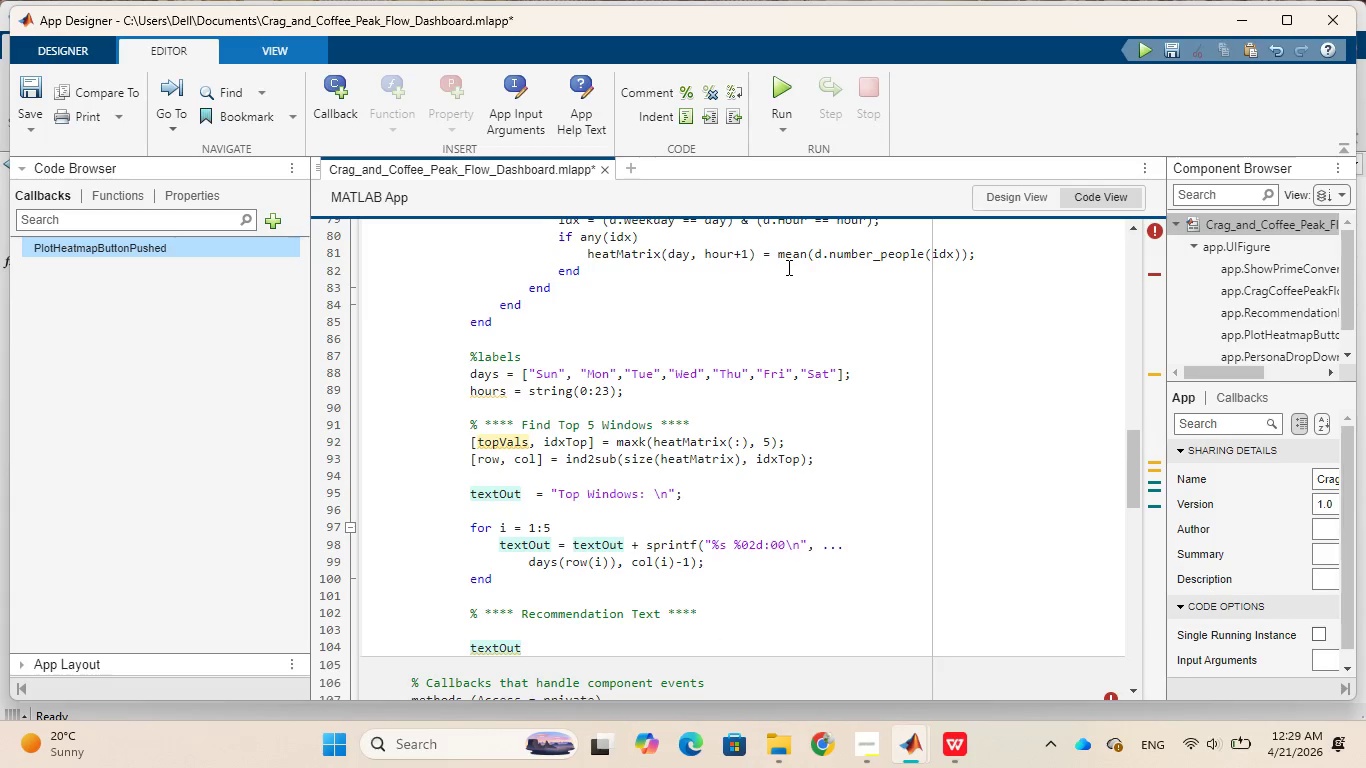 
wait(13.05)
 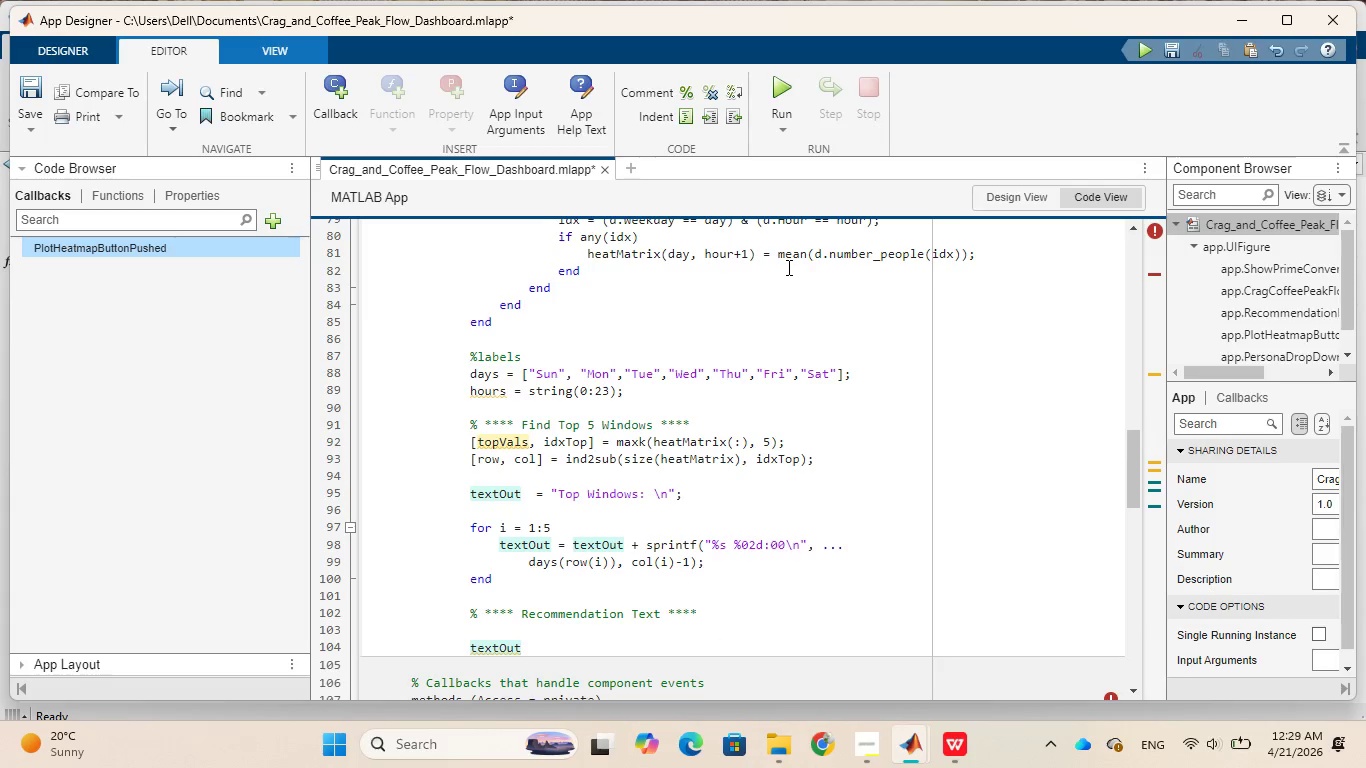 
key(Backspace)
 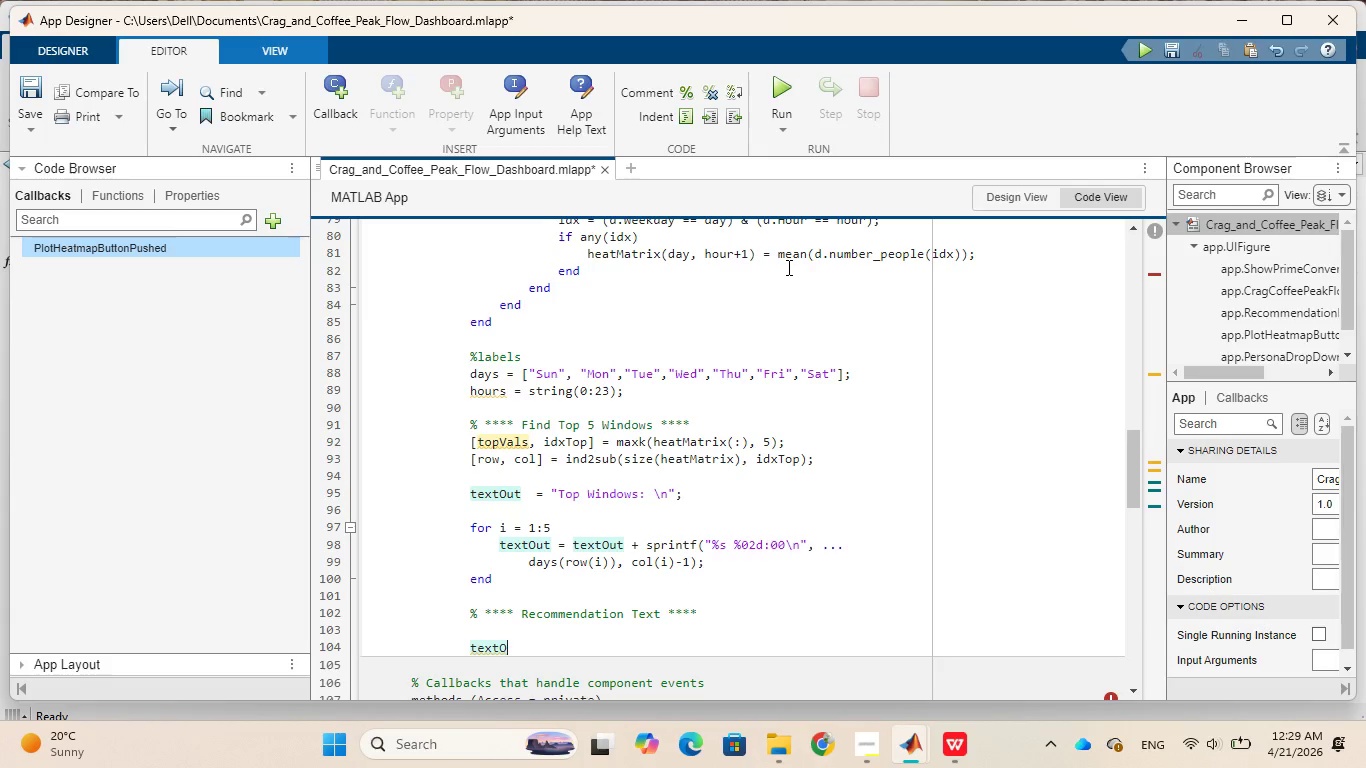 
key(Backspace)
 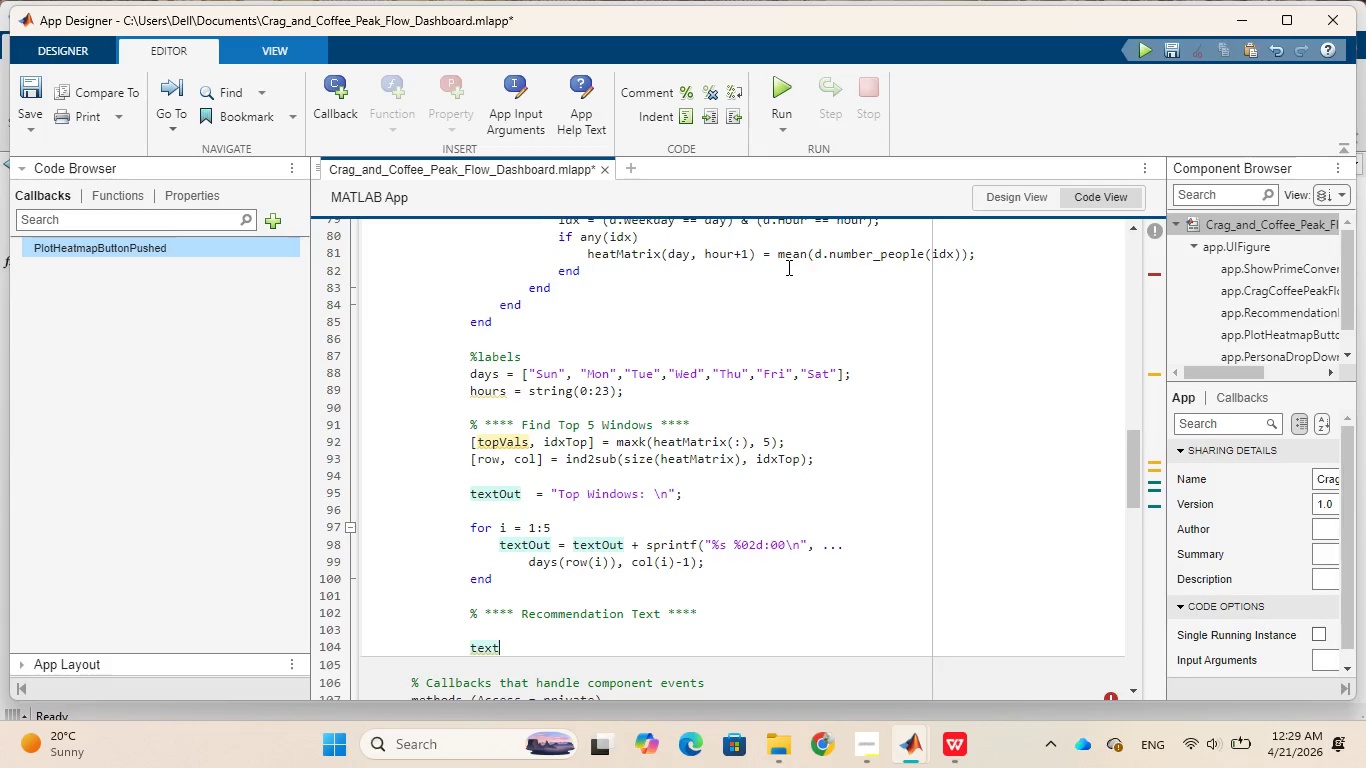 
key(Backspace)
 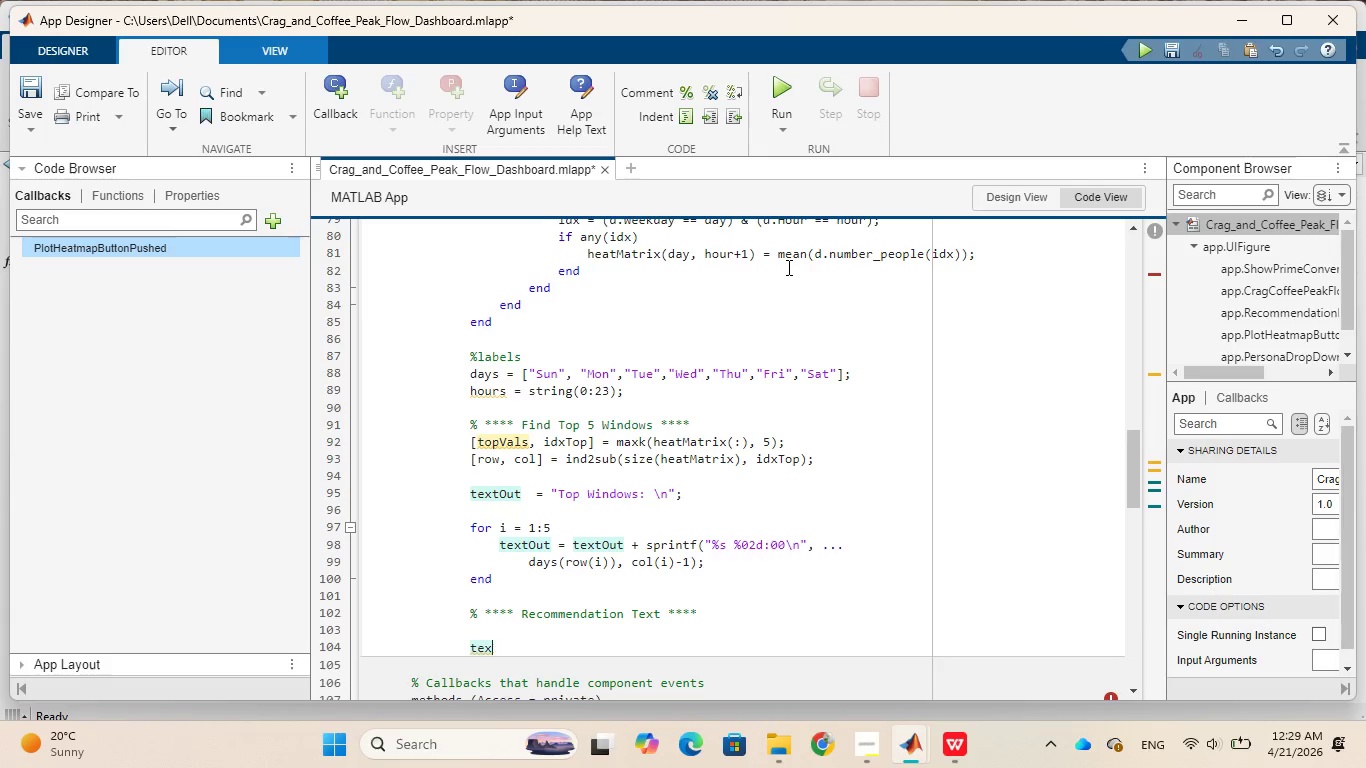 
key(Backspace)
 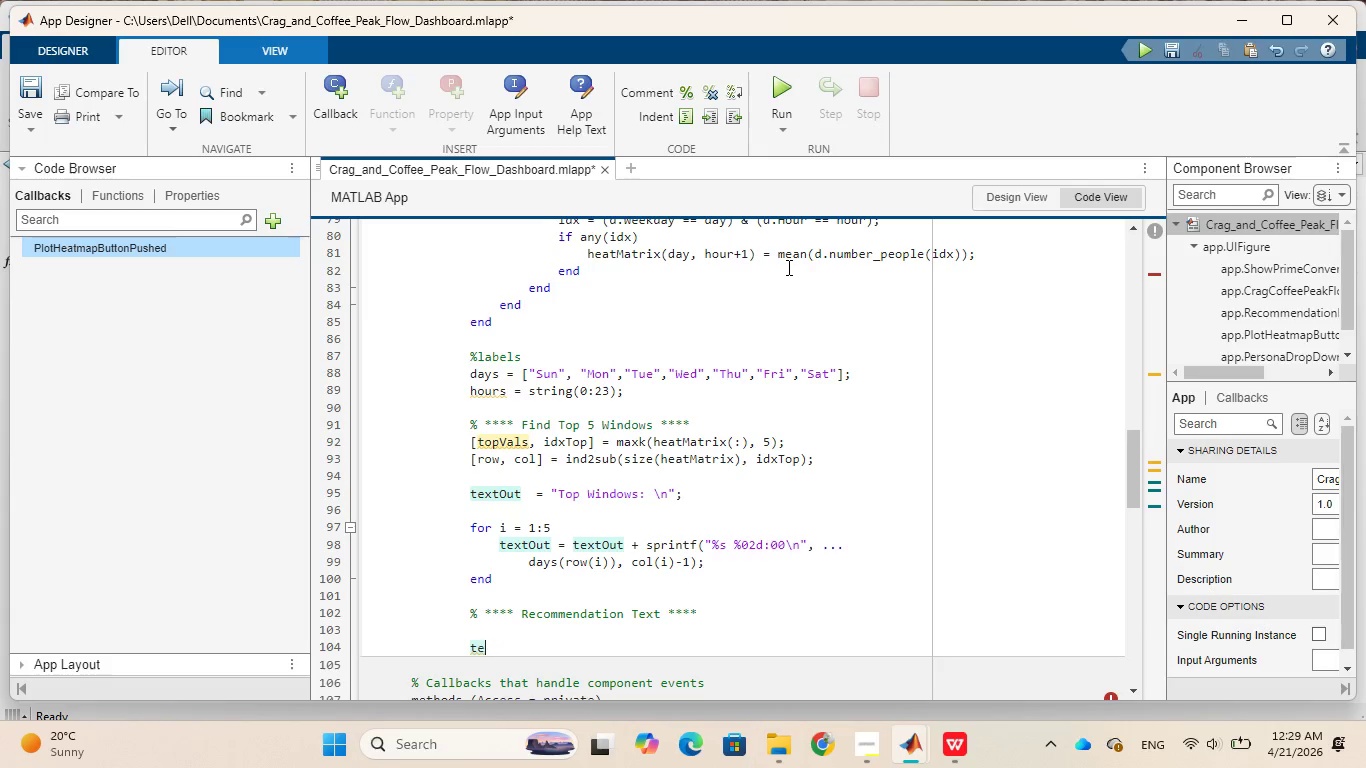 
key(Backspace)
 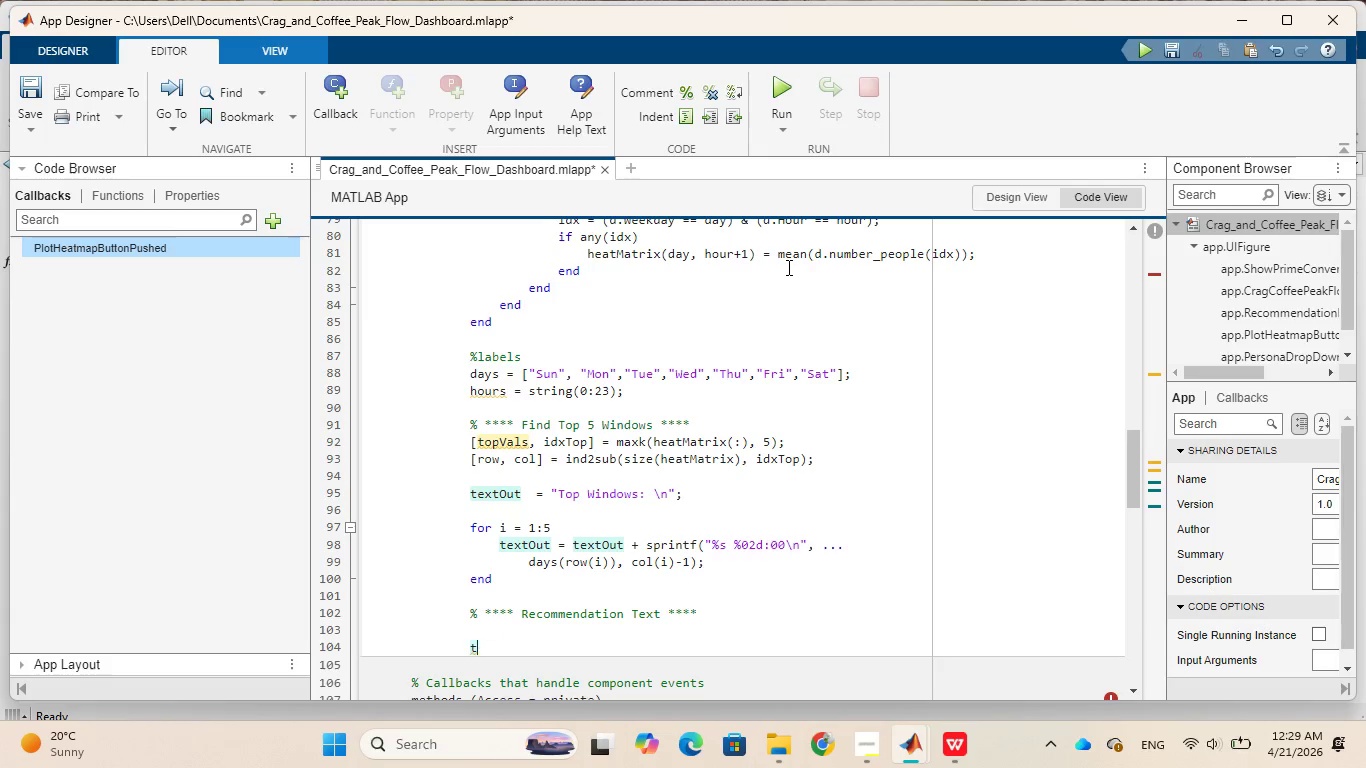 
key(Backspace)
 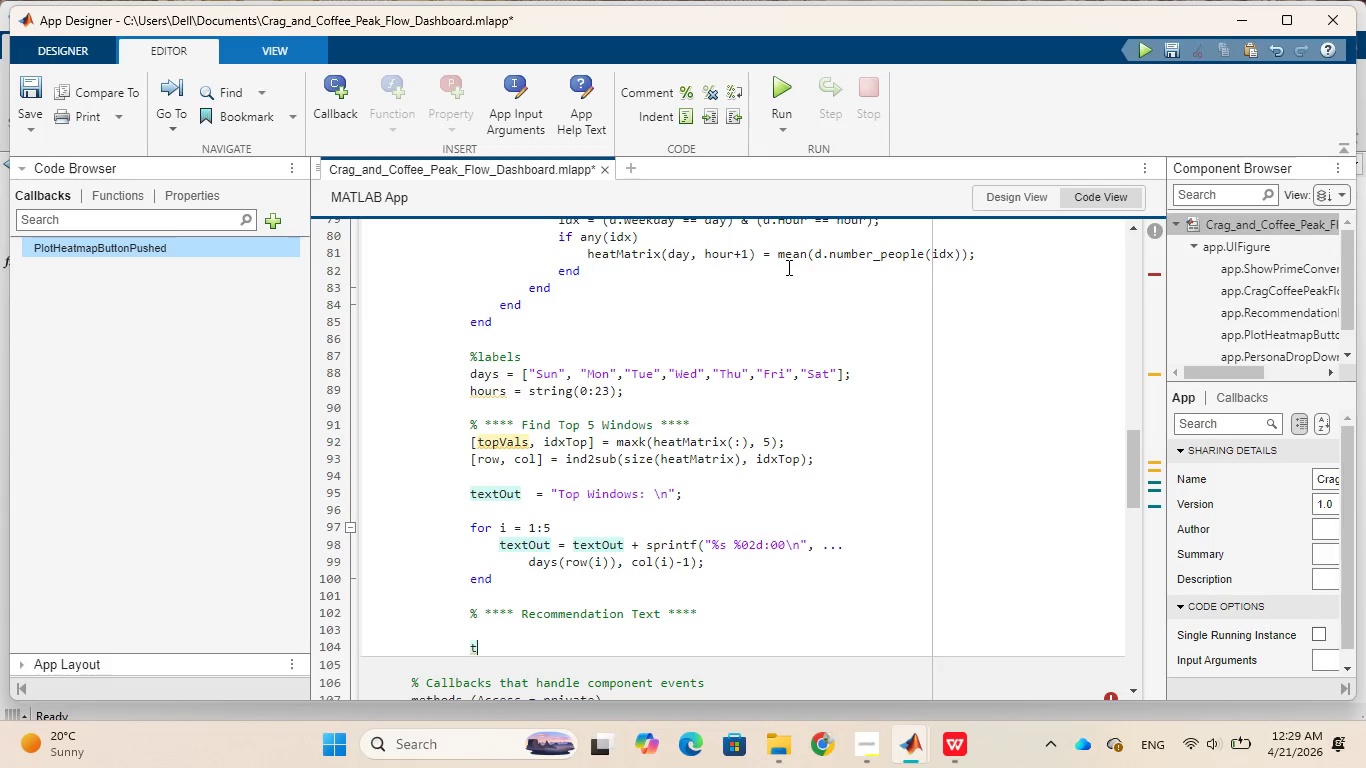 
key(Backspace)
 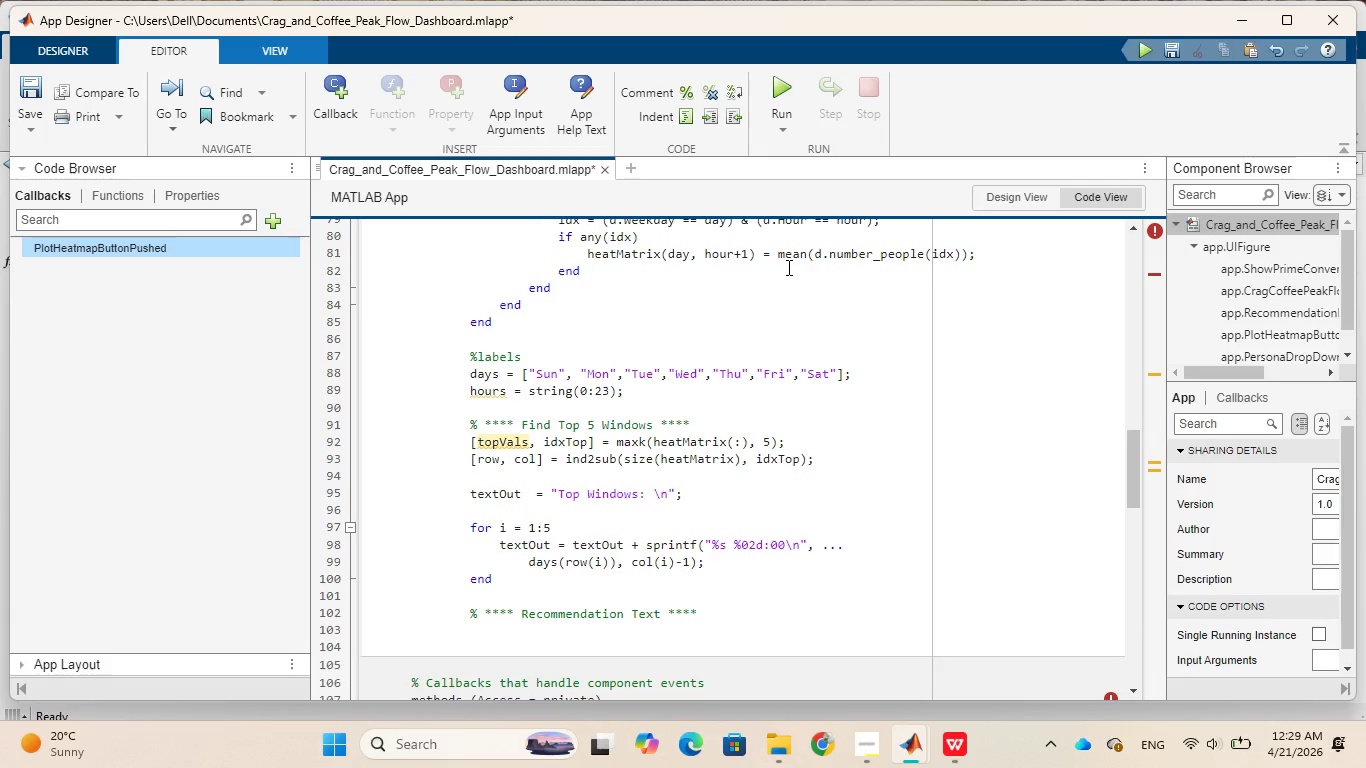 
wait(9.28)
 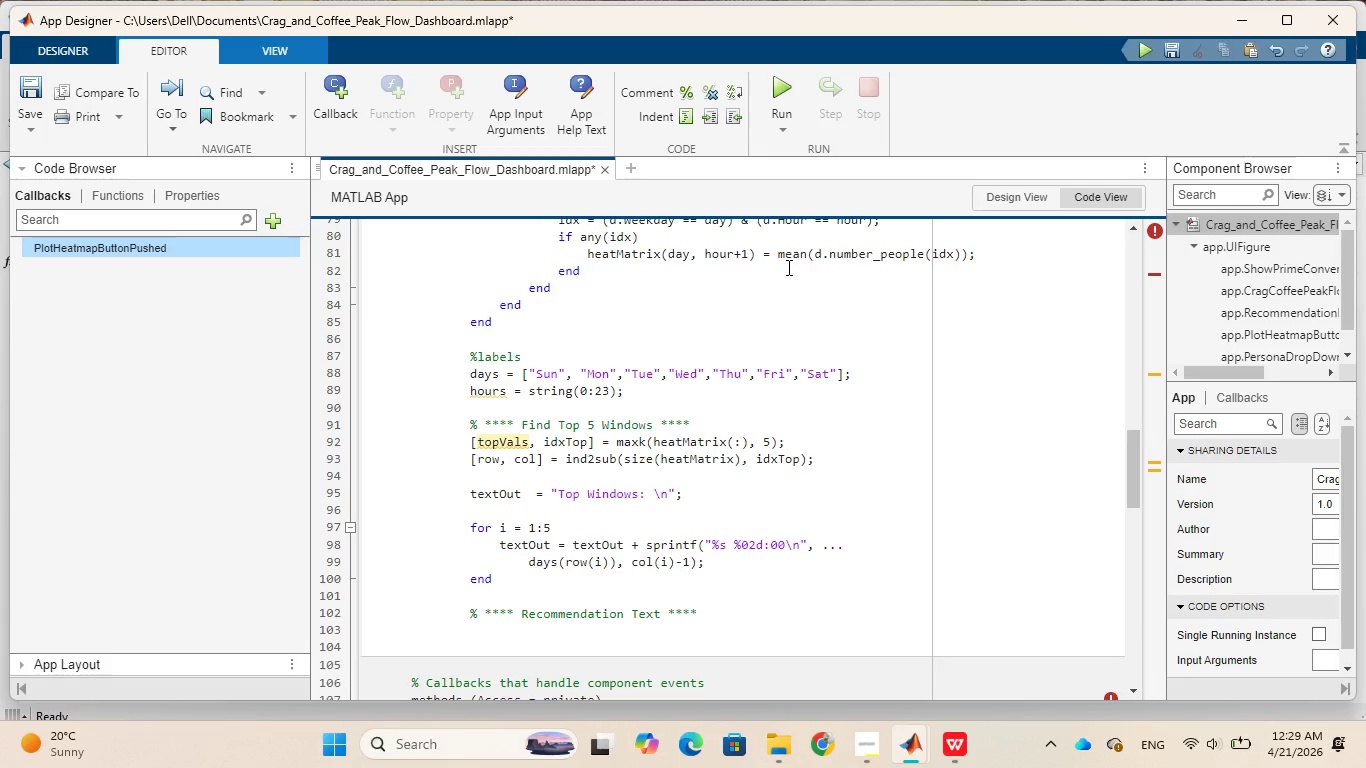 
type(app.Re)
 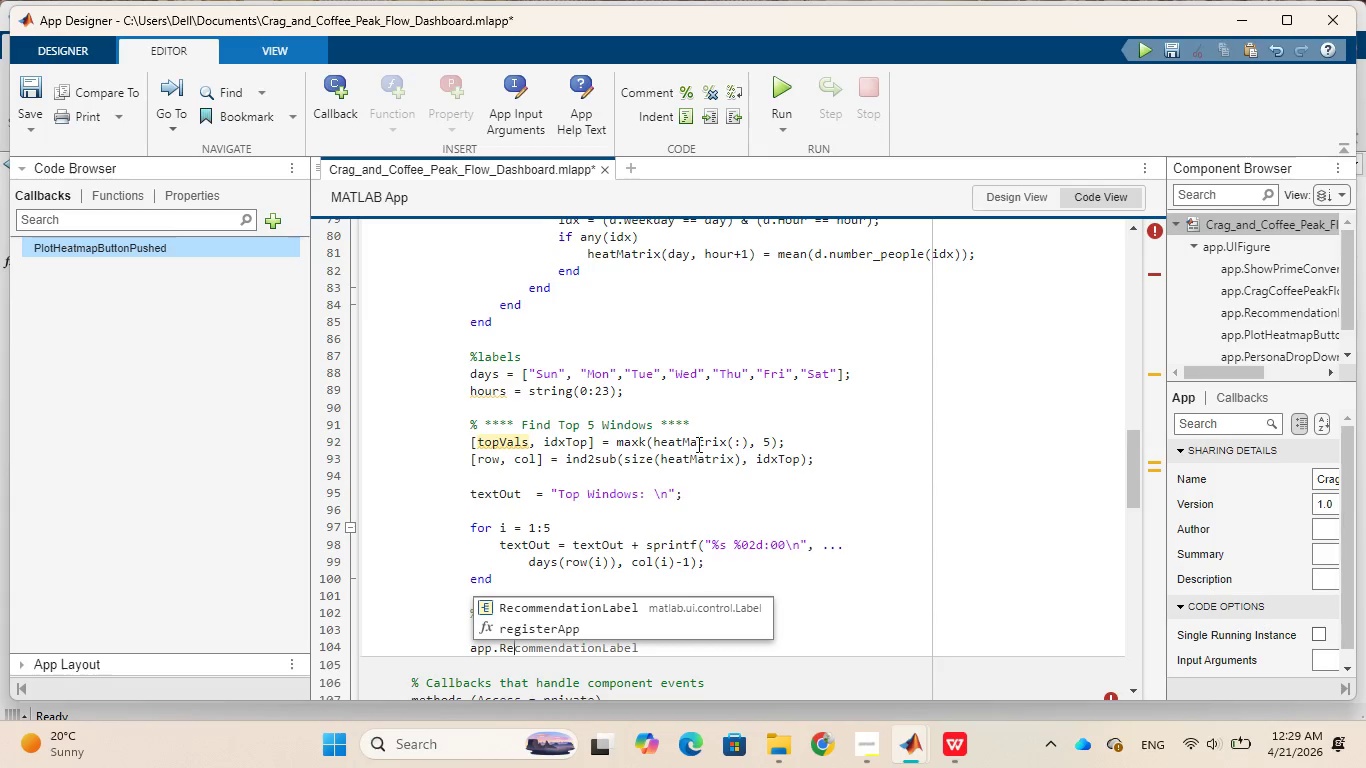 
left_click([615, 606])
 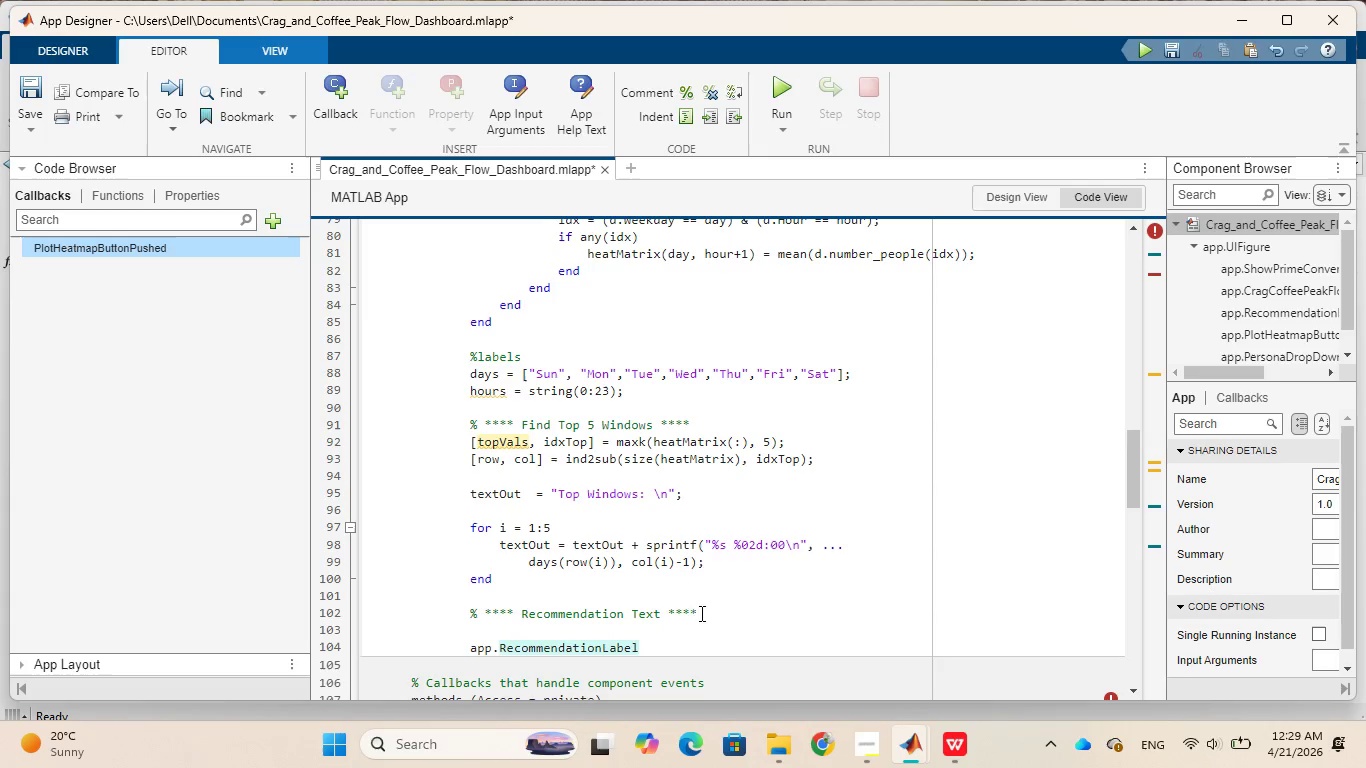 
scroll: coordinate [738, 576], scroll_direction: down, amount: 3.0
 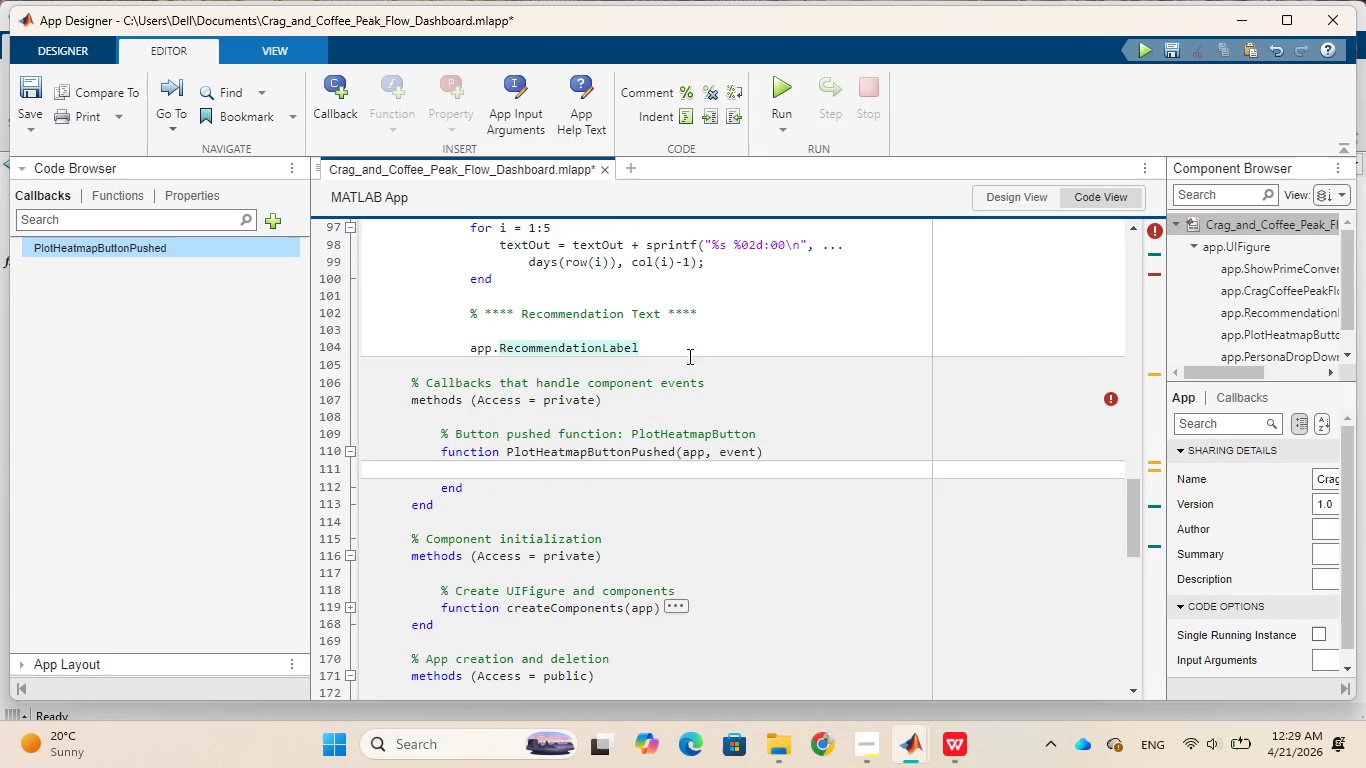 
left_click([684, 347])
 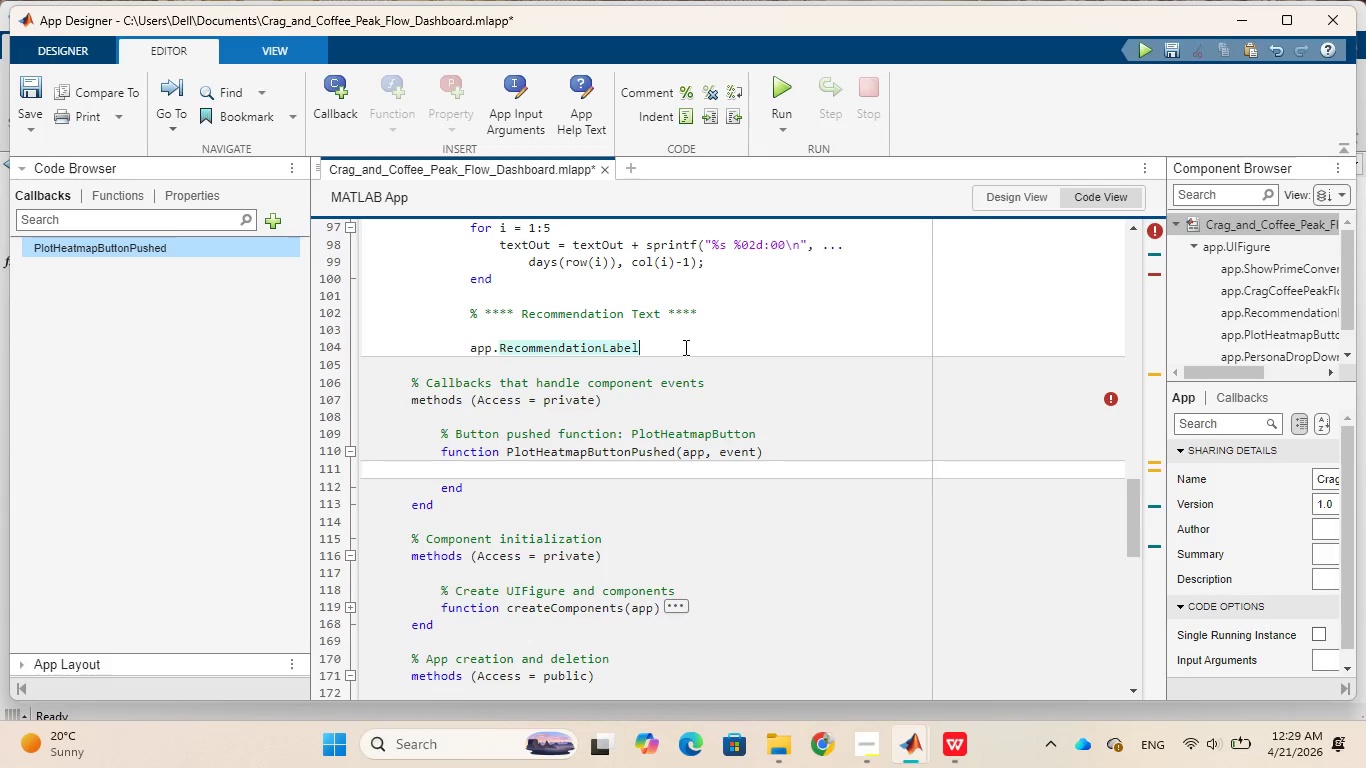 
wait(5.44)
 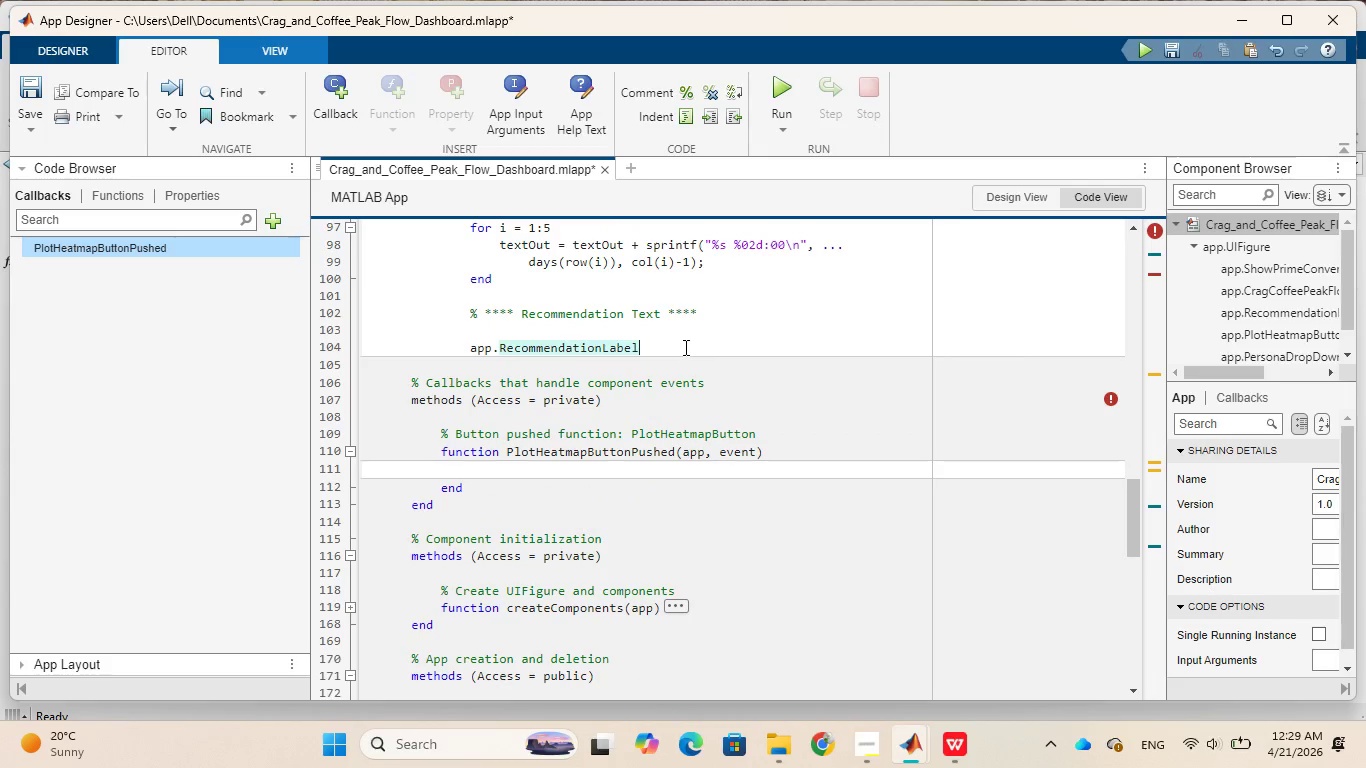 
type(.Text)
 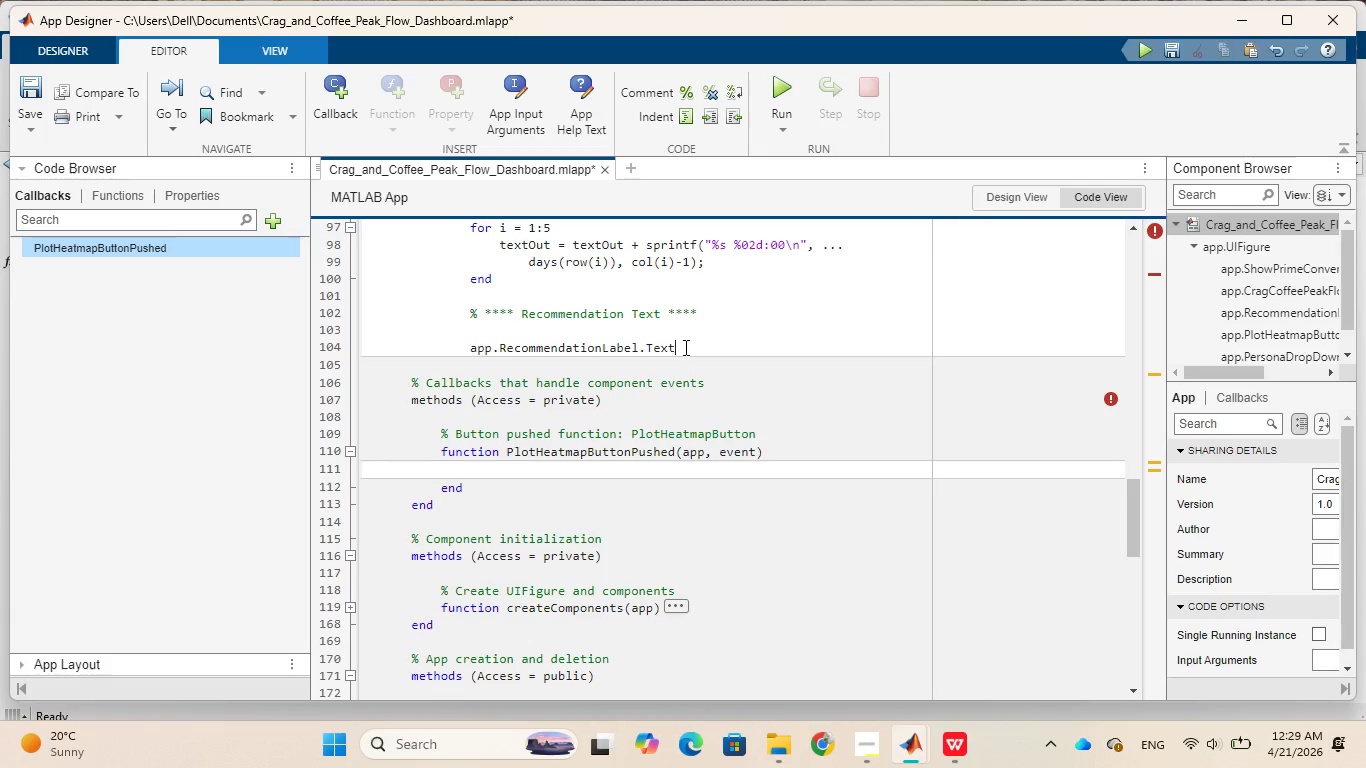 
wait(7.03)
 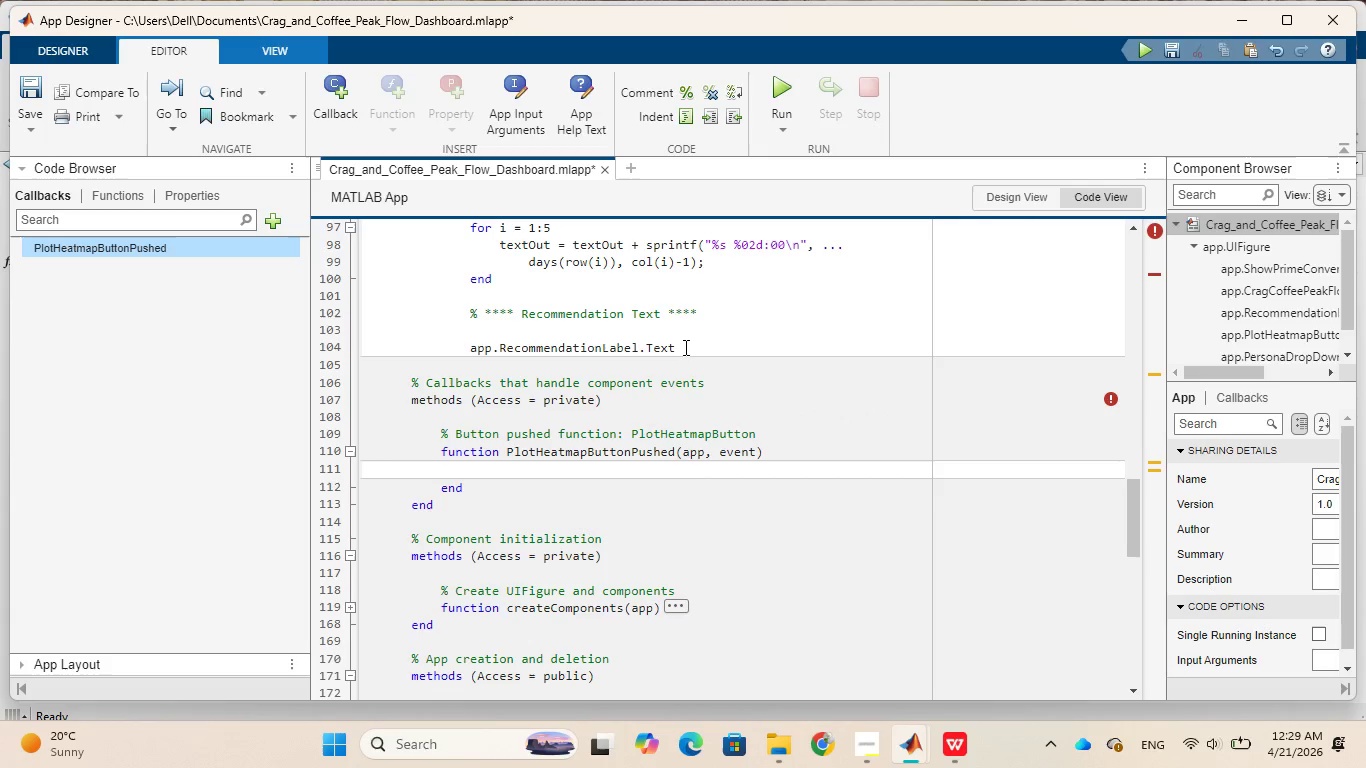 
type( = textOut)
 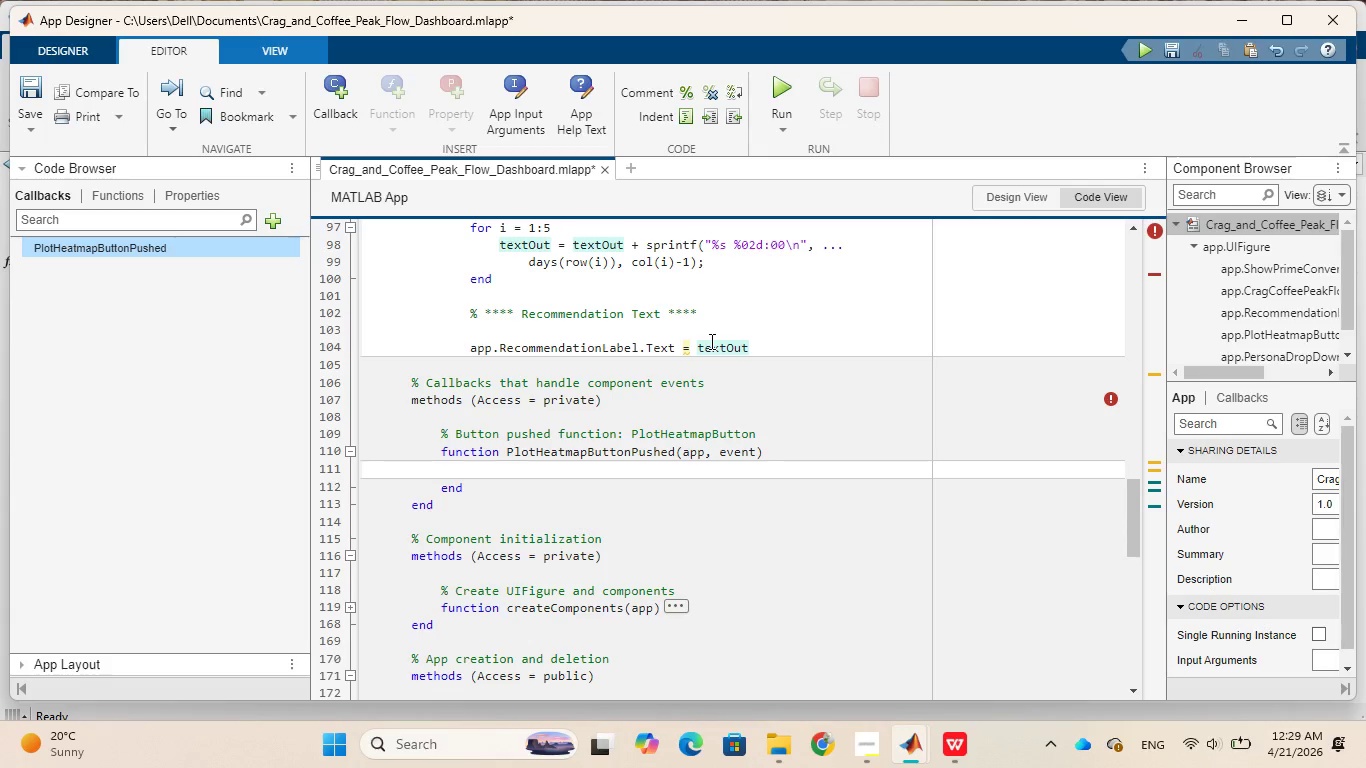 
key(Semicolon)
 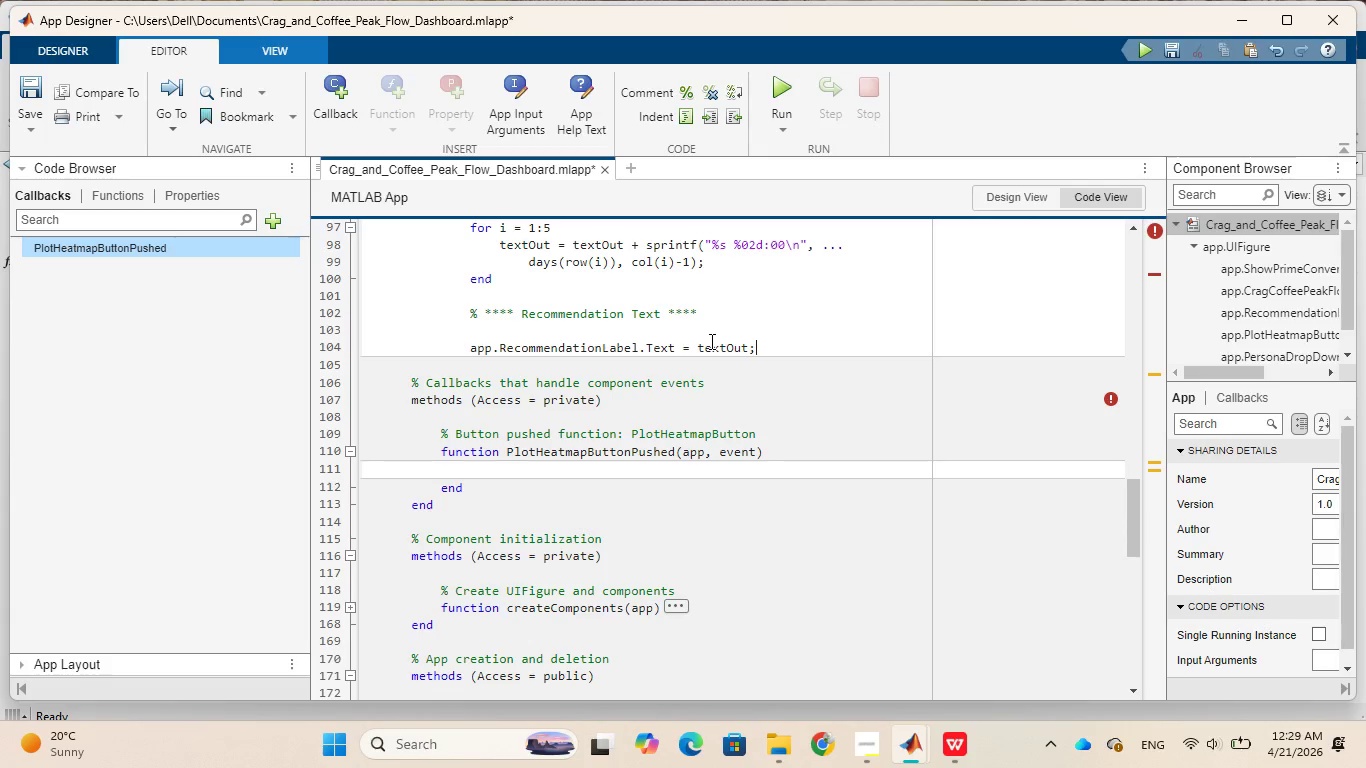 
key(Enter)
 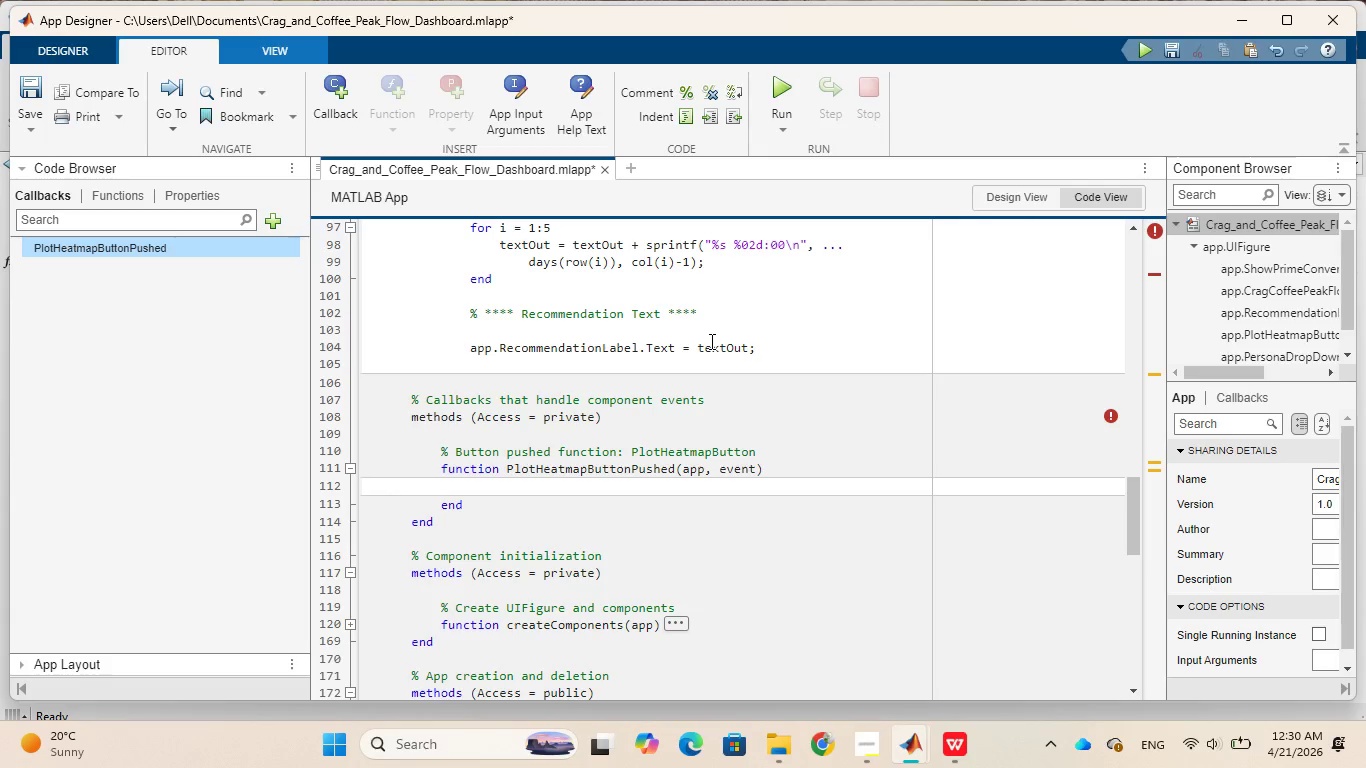 
wait(19.38)
 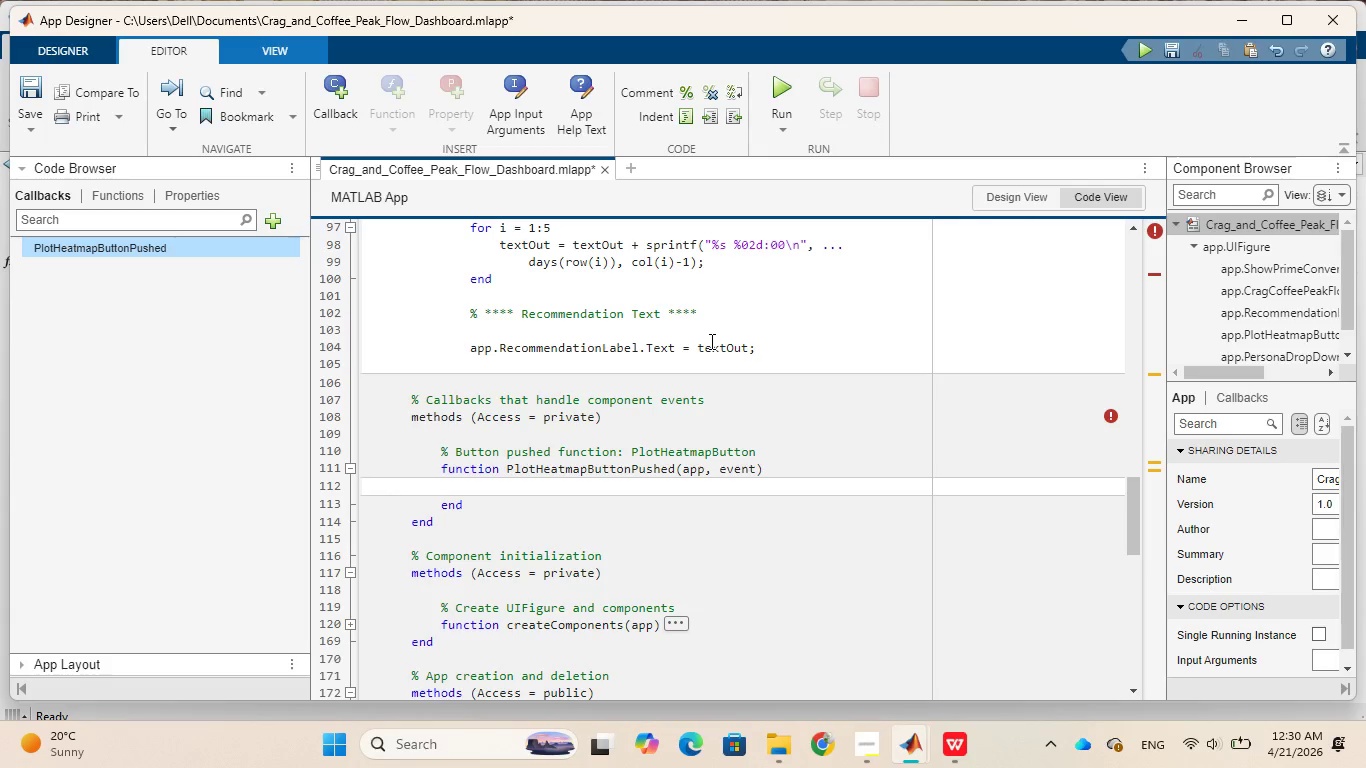 
key(Enter)
 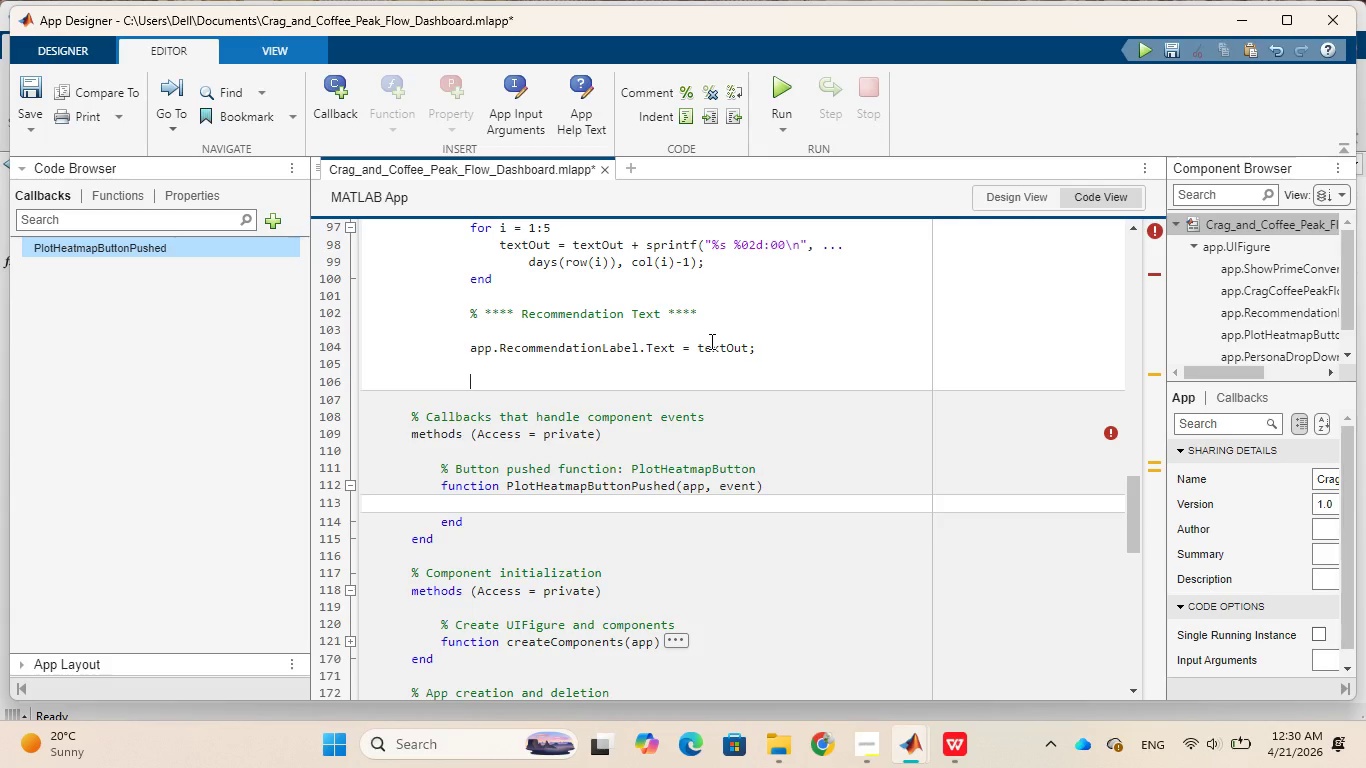 
type(% create hatmap)
 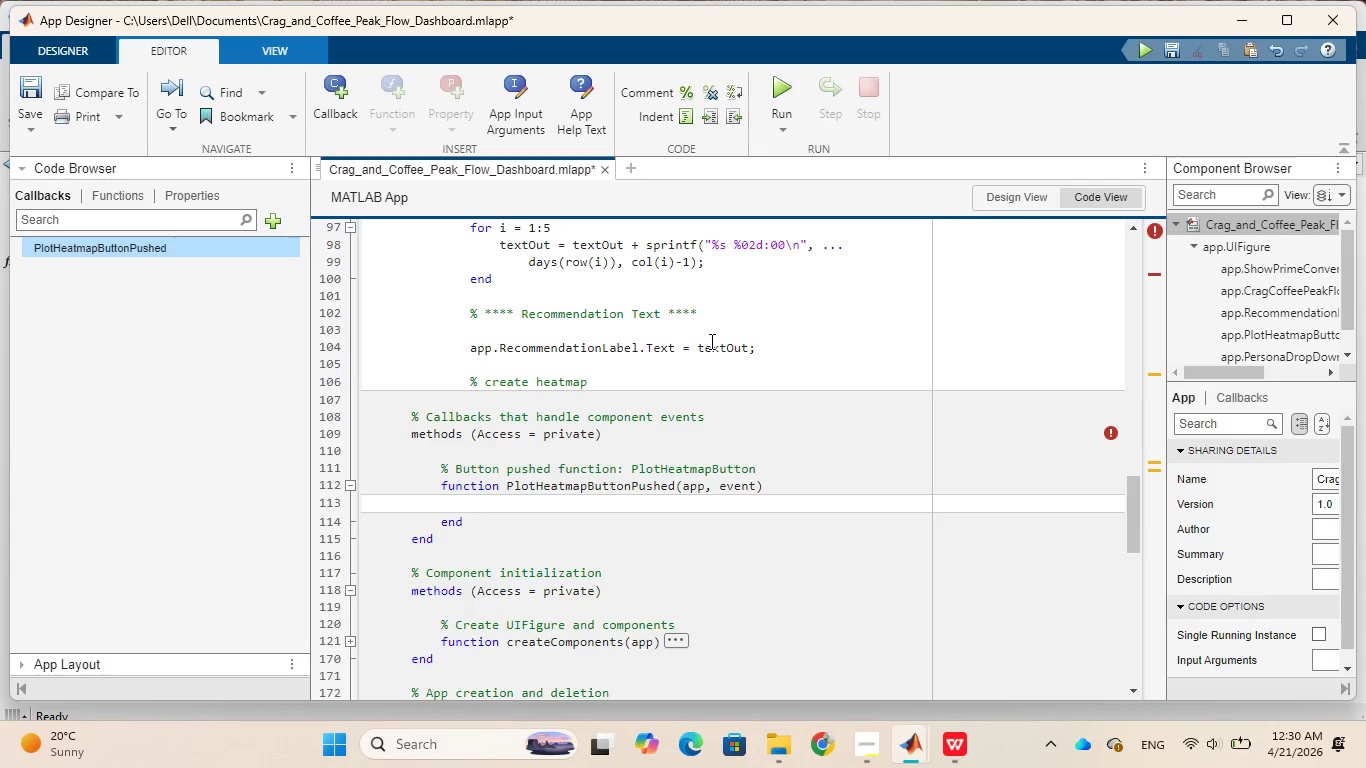 
key(Enter)
 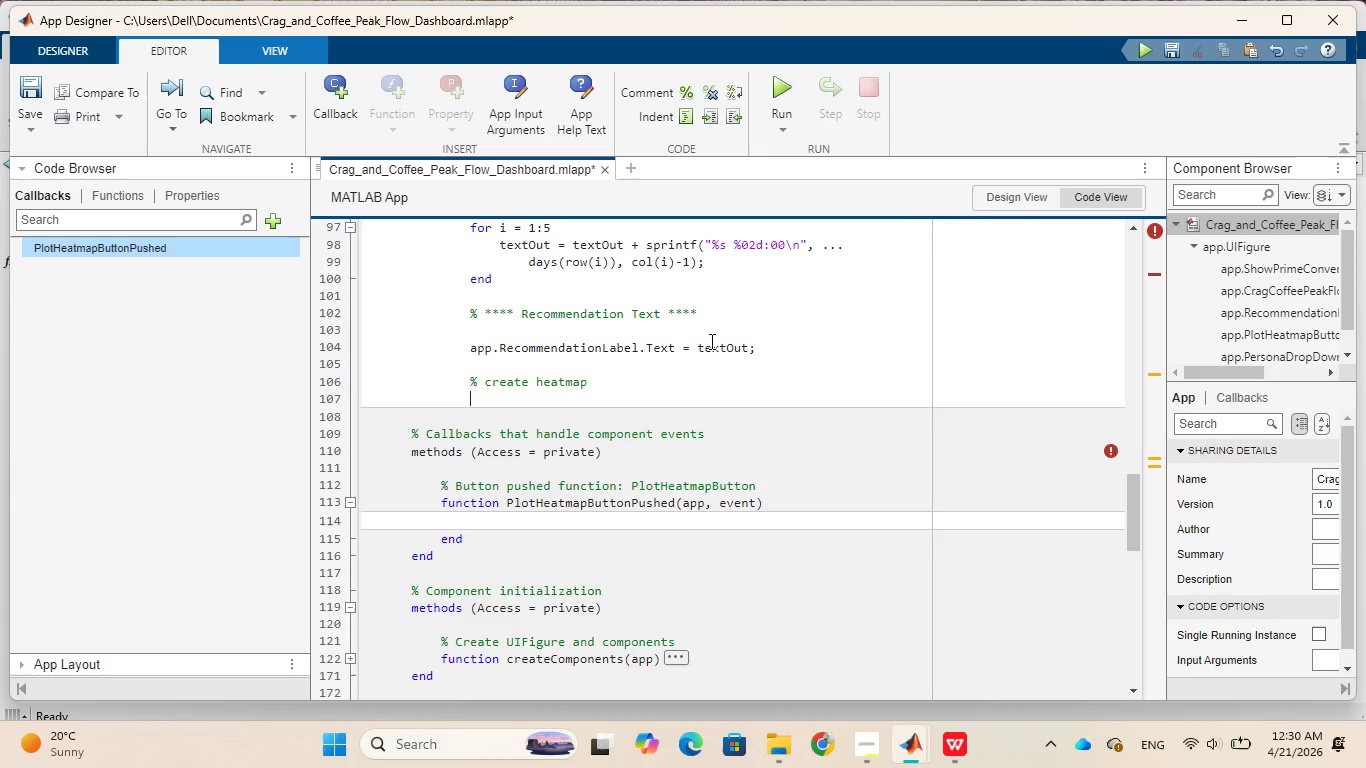 
type(app.)
 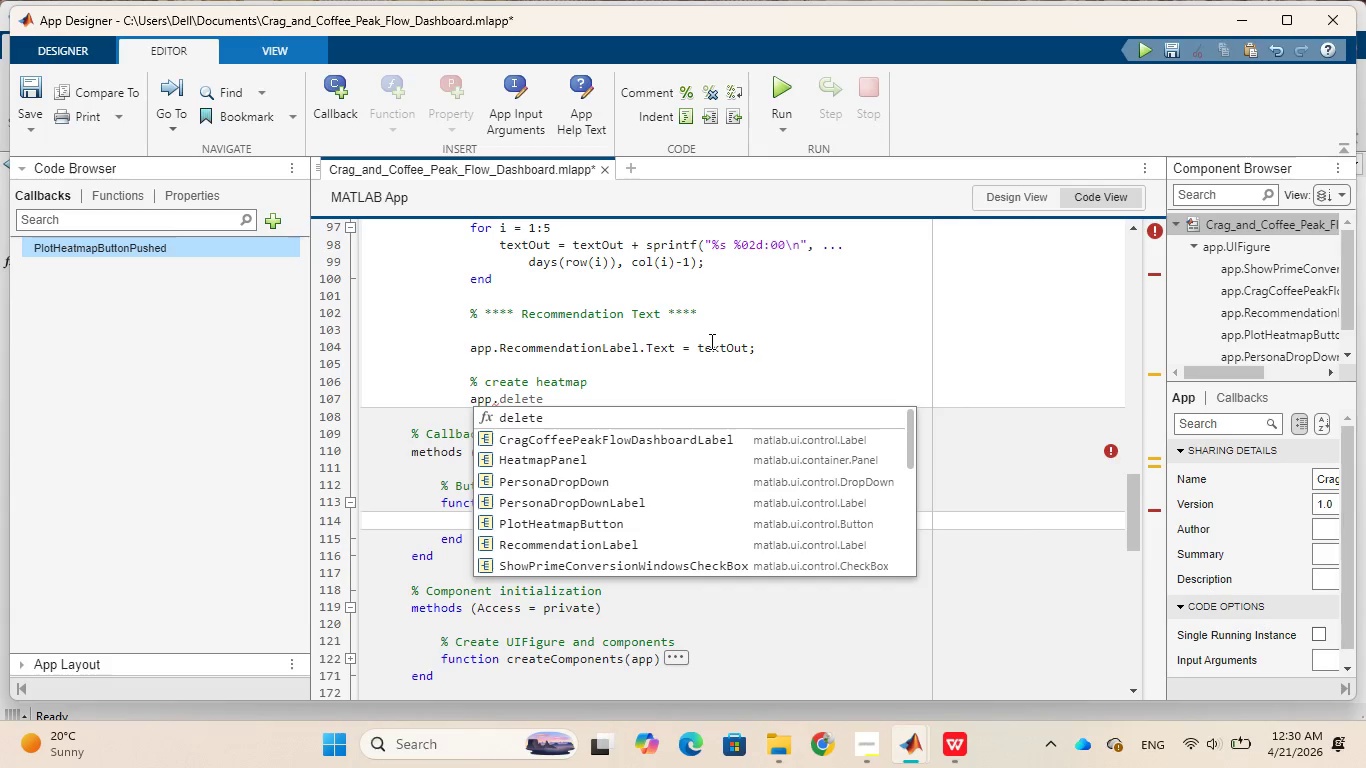 
type(Hea)
 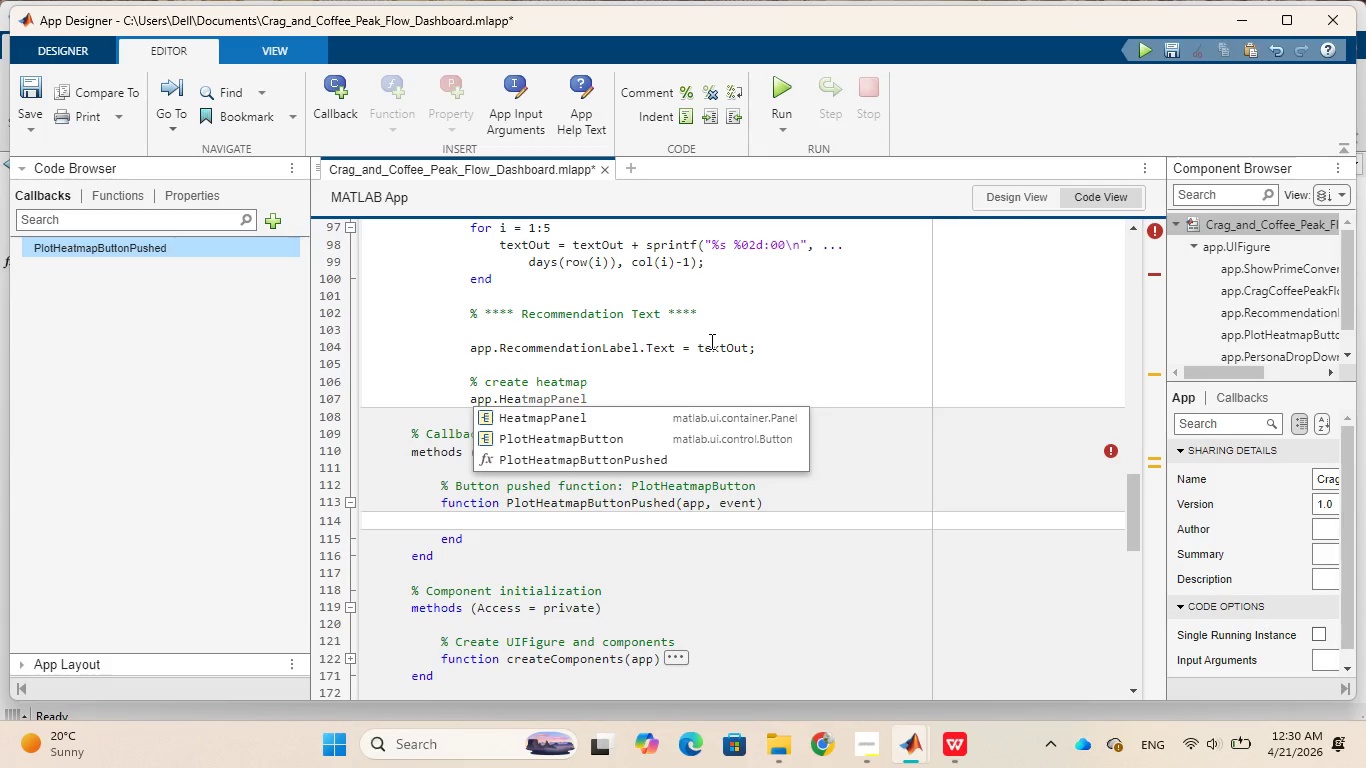 
type(tmao)
key(Backspace)
type(pObj = heat)
 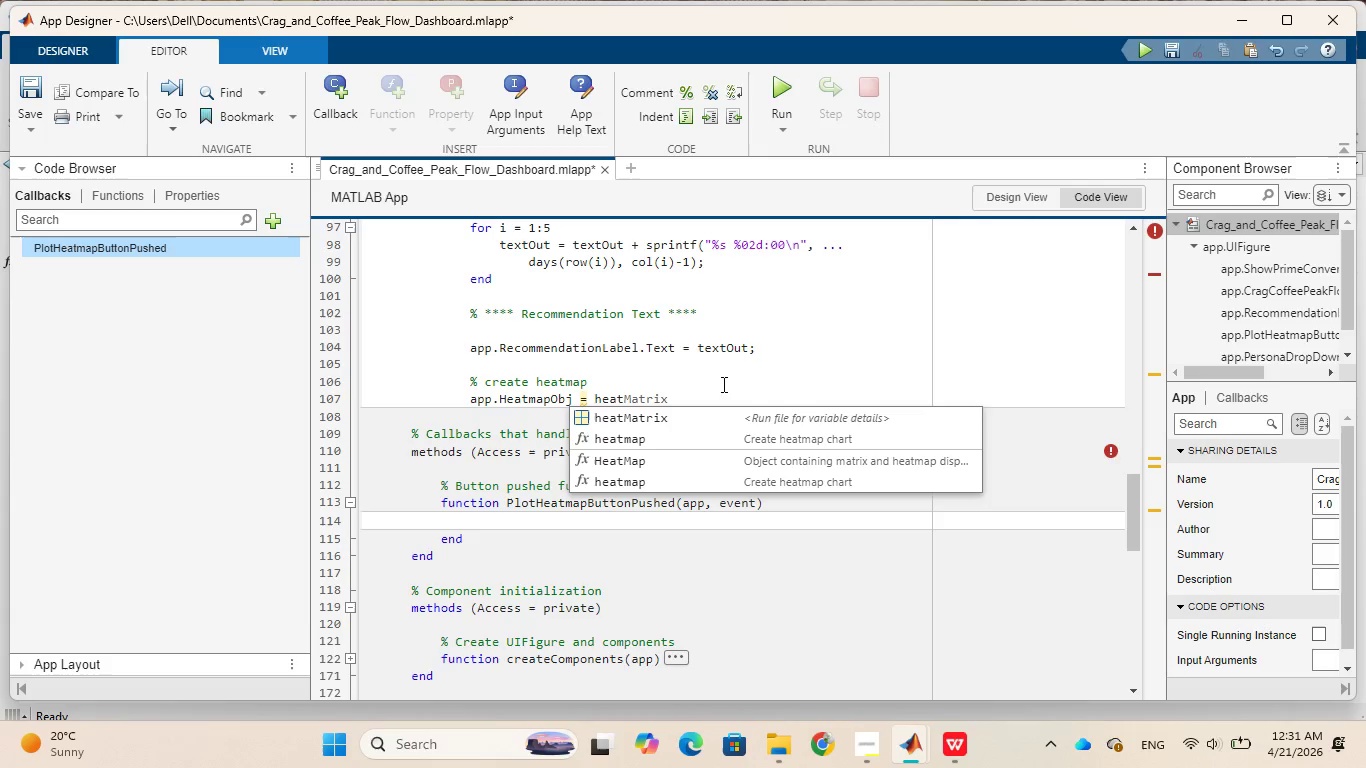 
left_click([712, 429])
 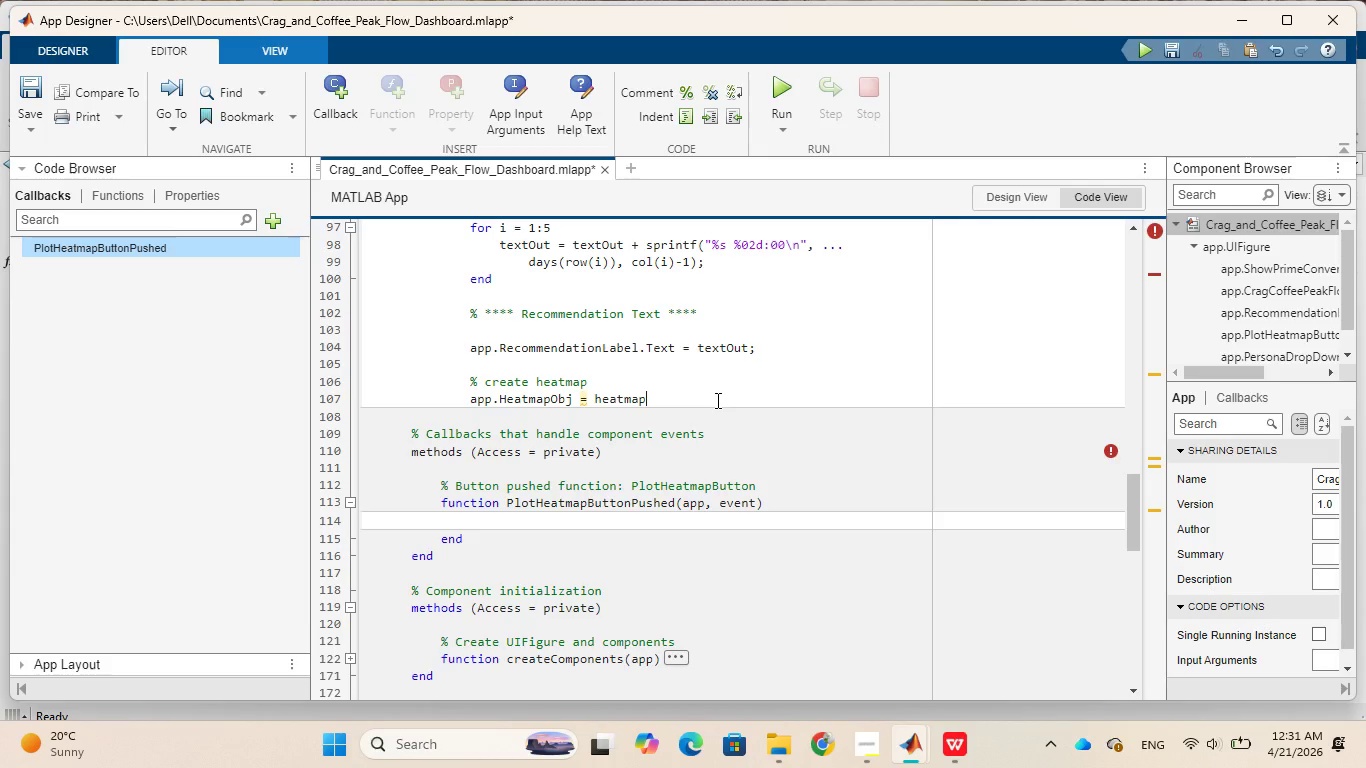 
key(Shift+9)
 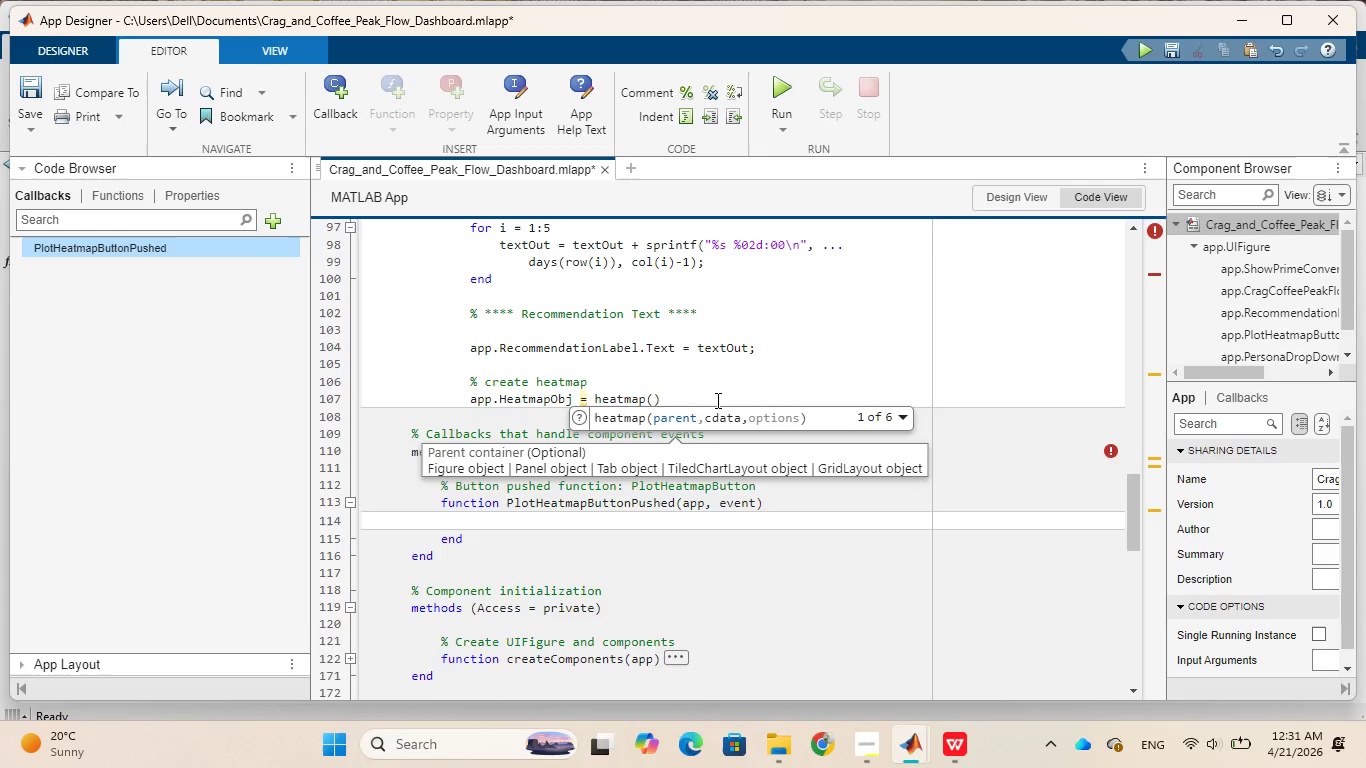 
type(app.)
 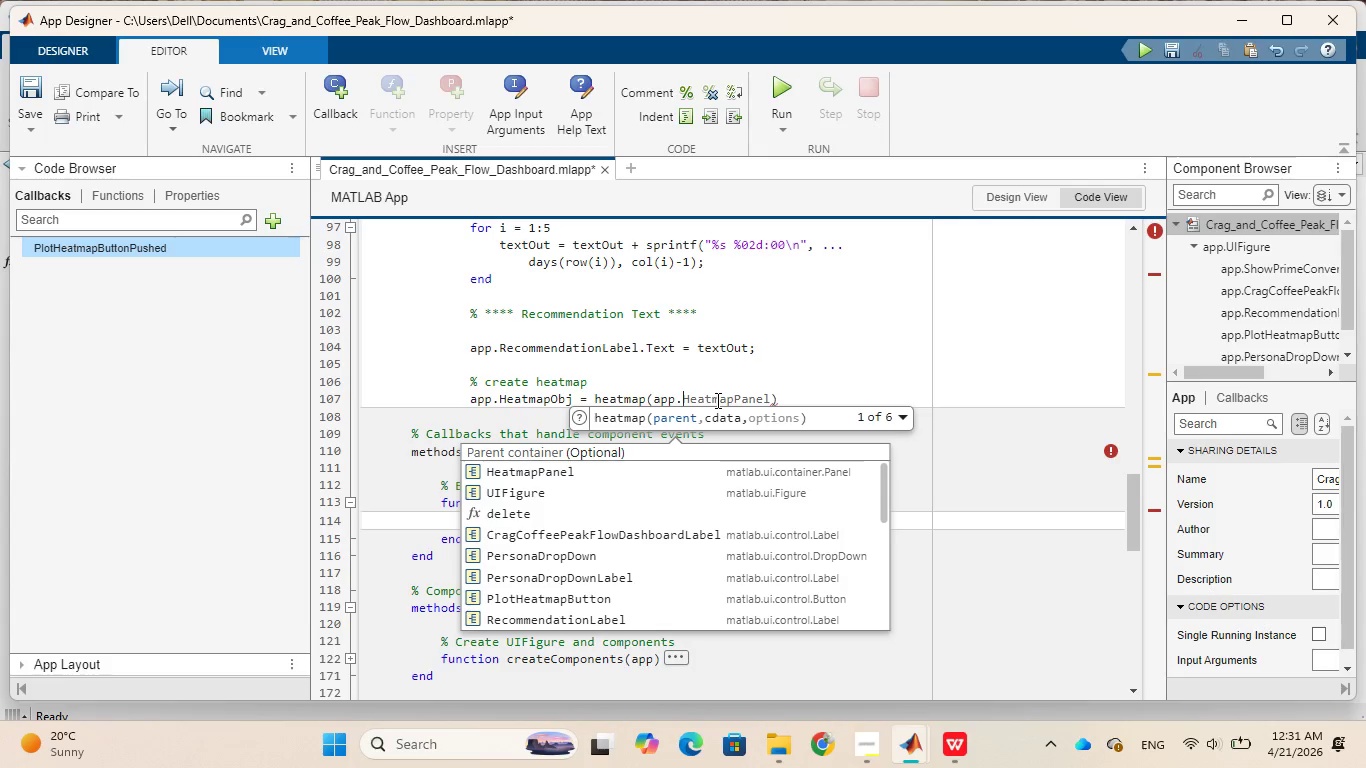 
key(Tab)
type(, hours, days)
 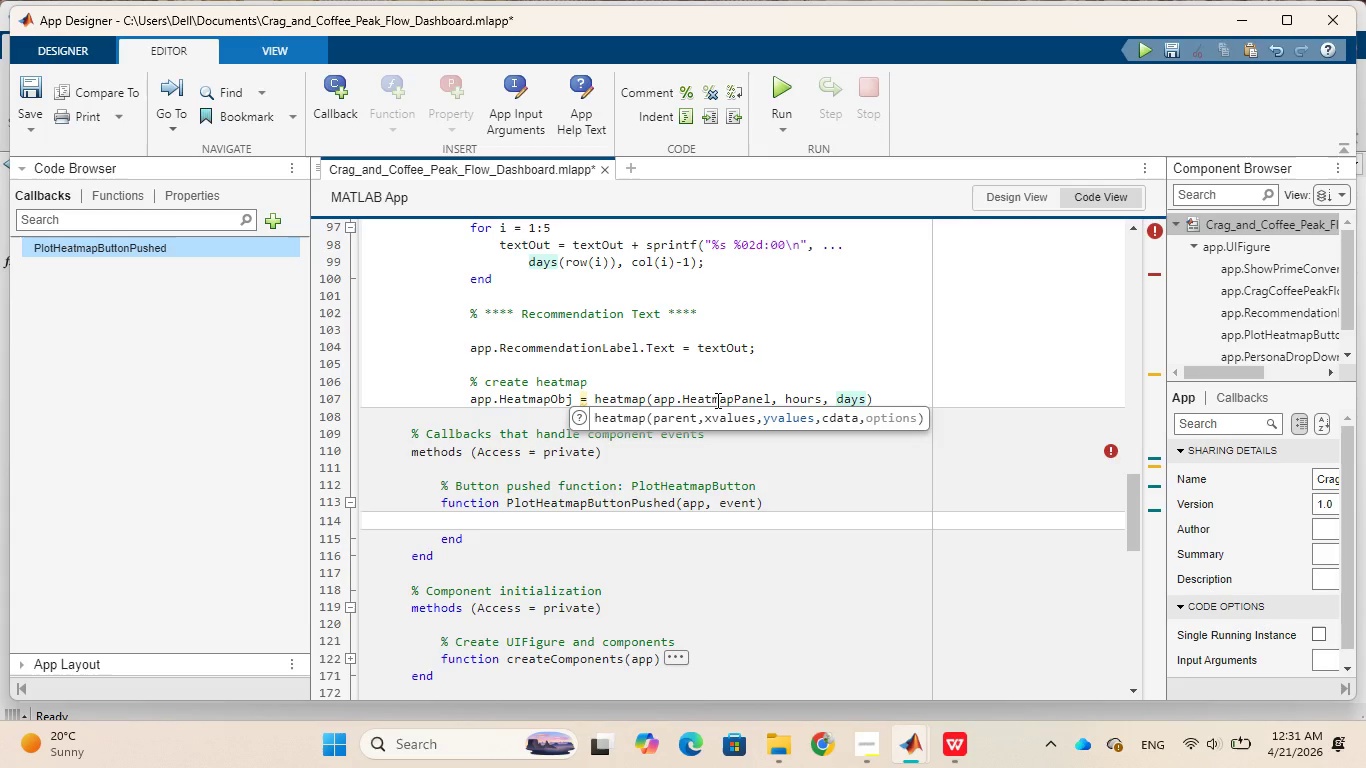 
key(Comma)
 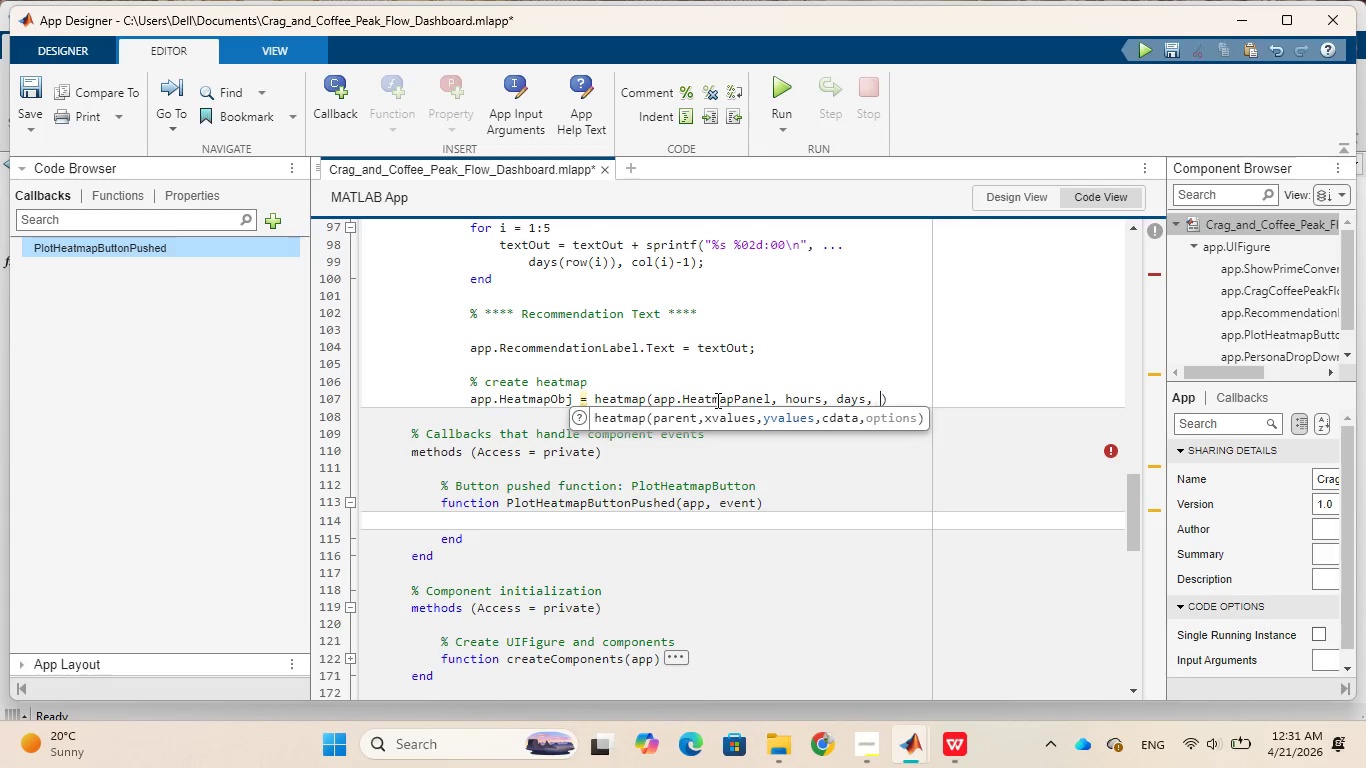 
key(Space)
 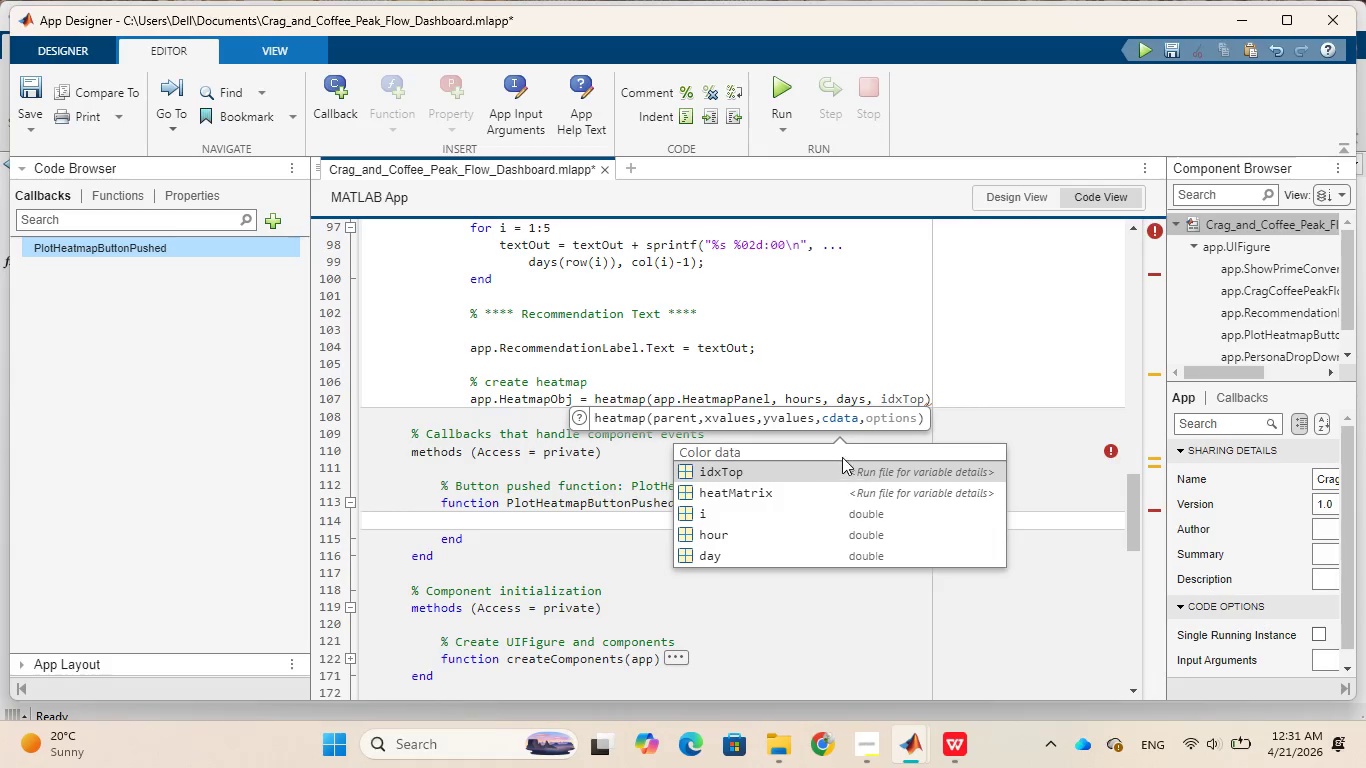 
left_click([852, 492])
 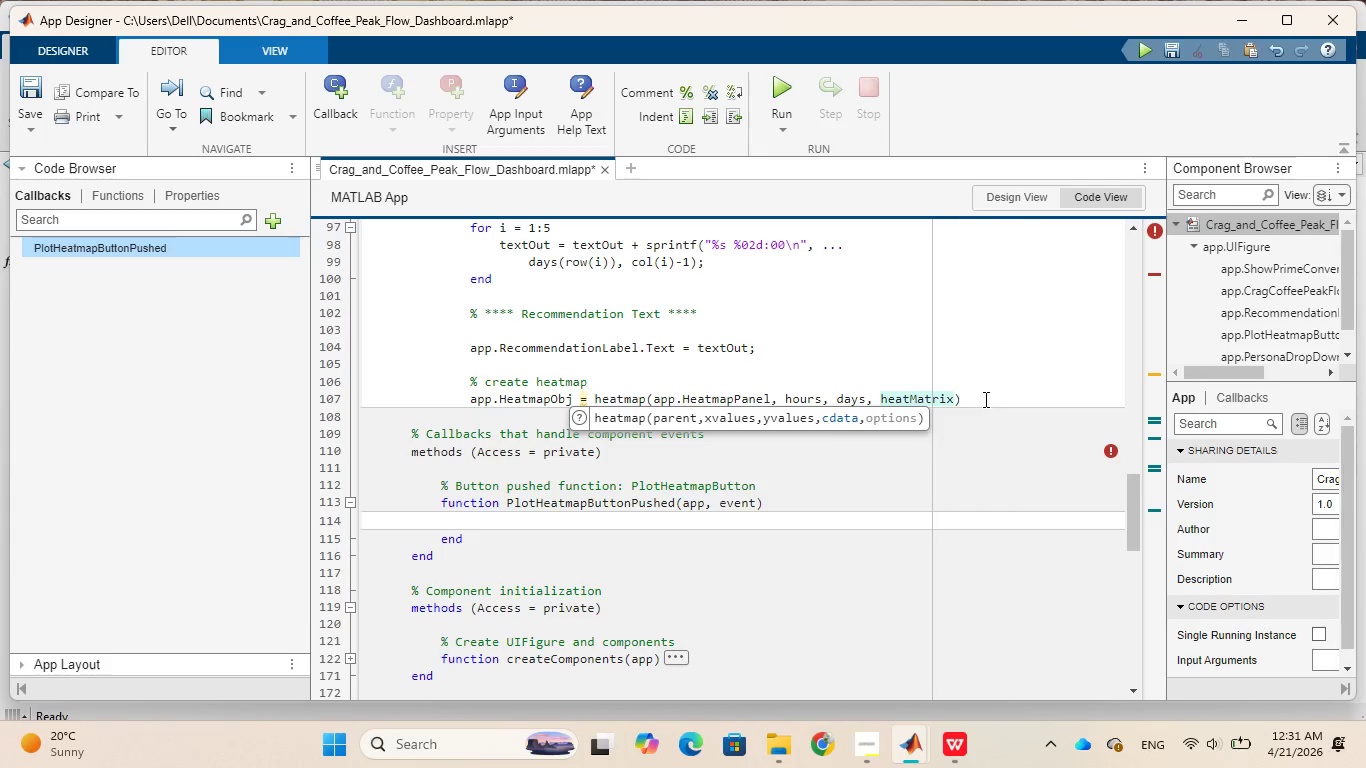 
left_click([984, 399])
 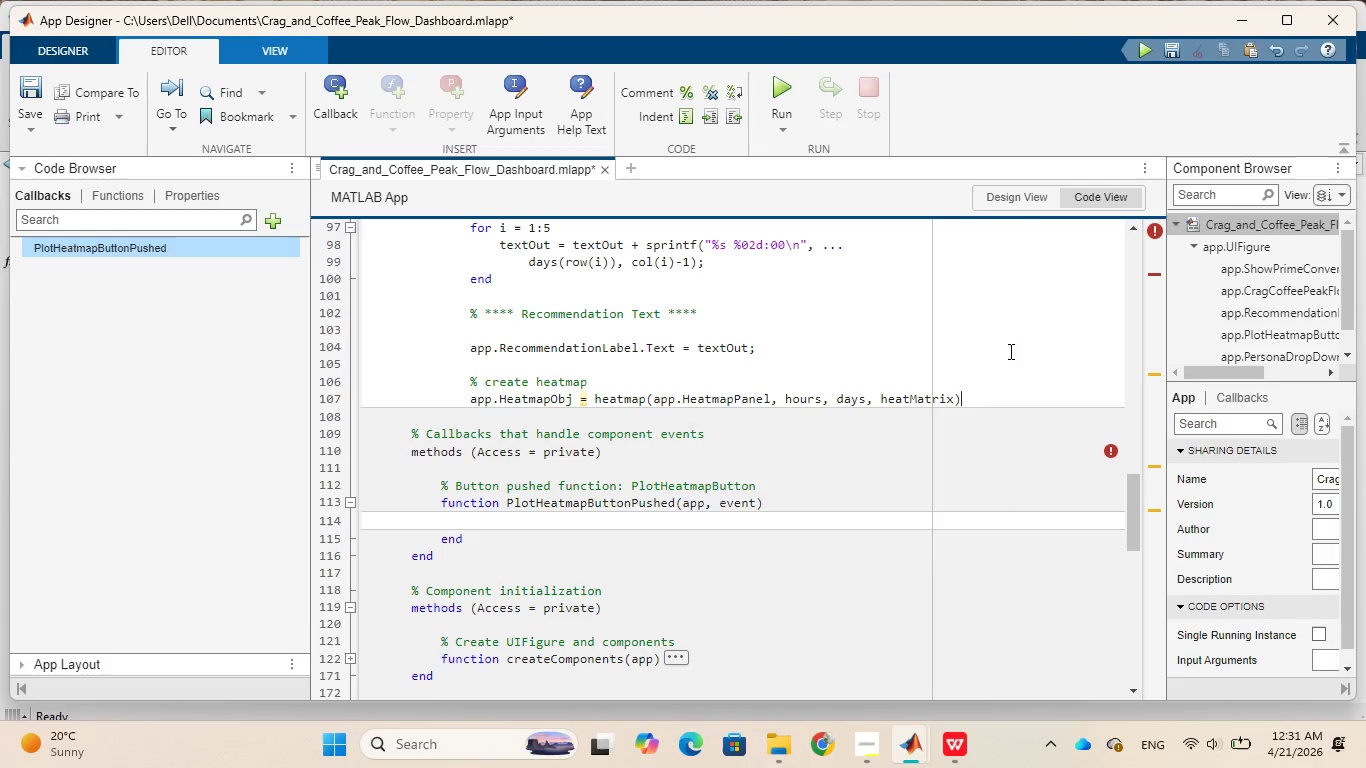 
key(Semicolon)
 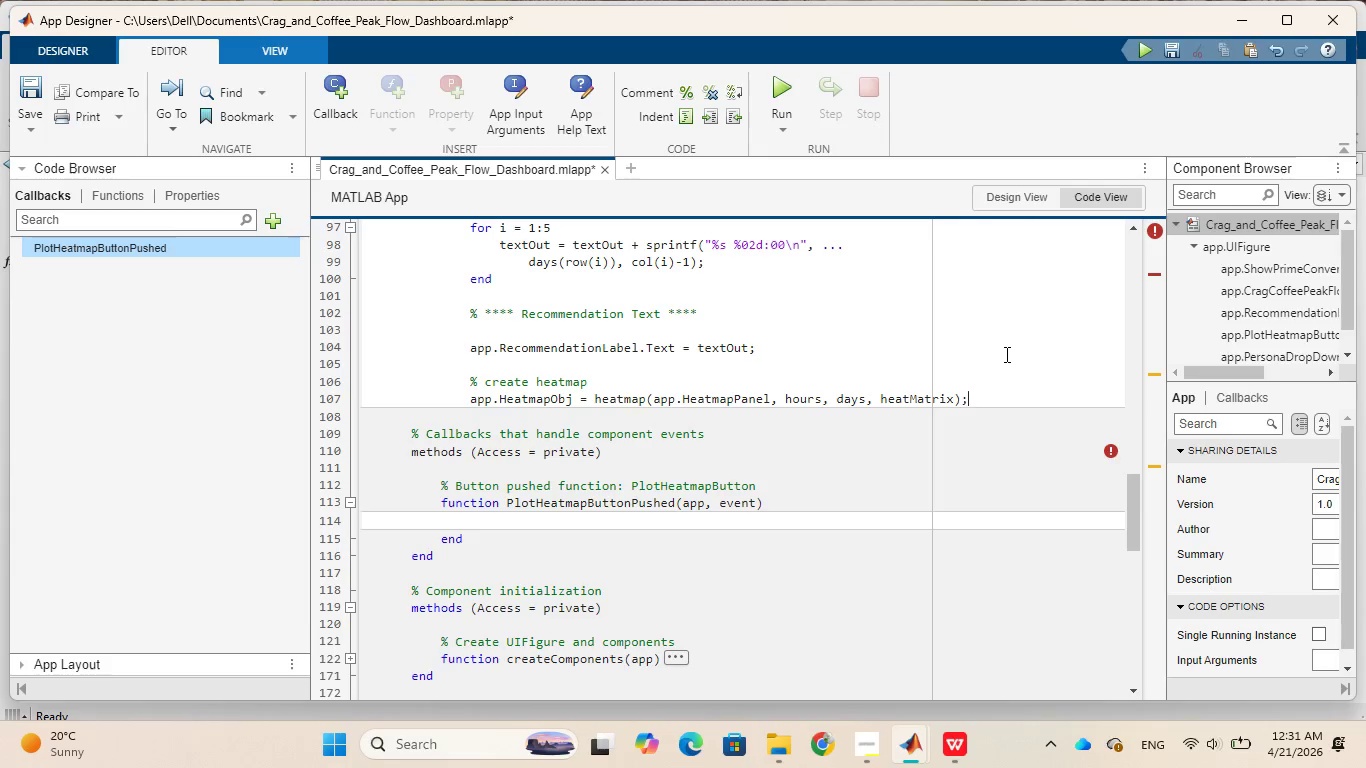 
key(Enter)
 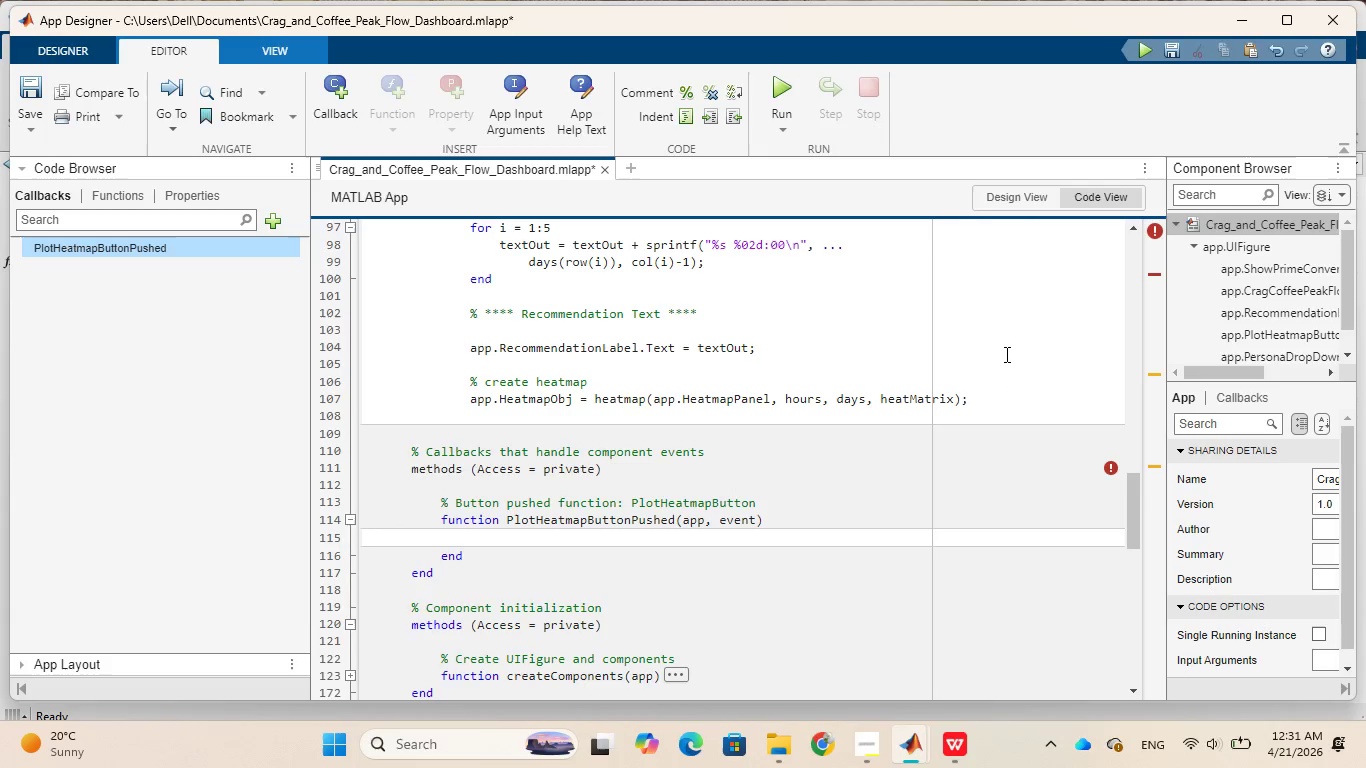 
key(Enter)
 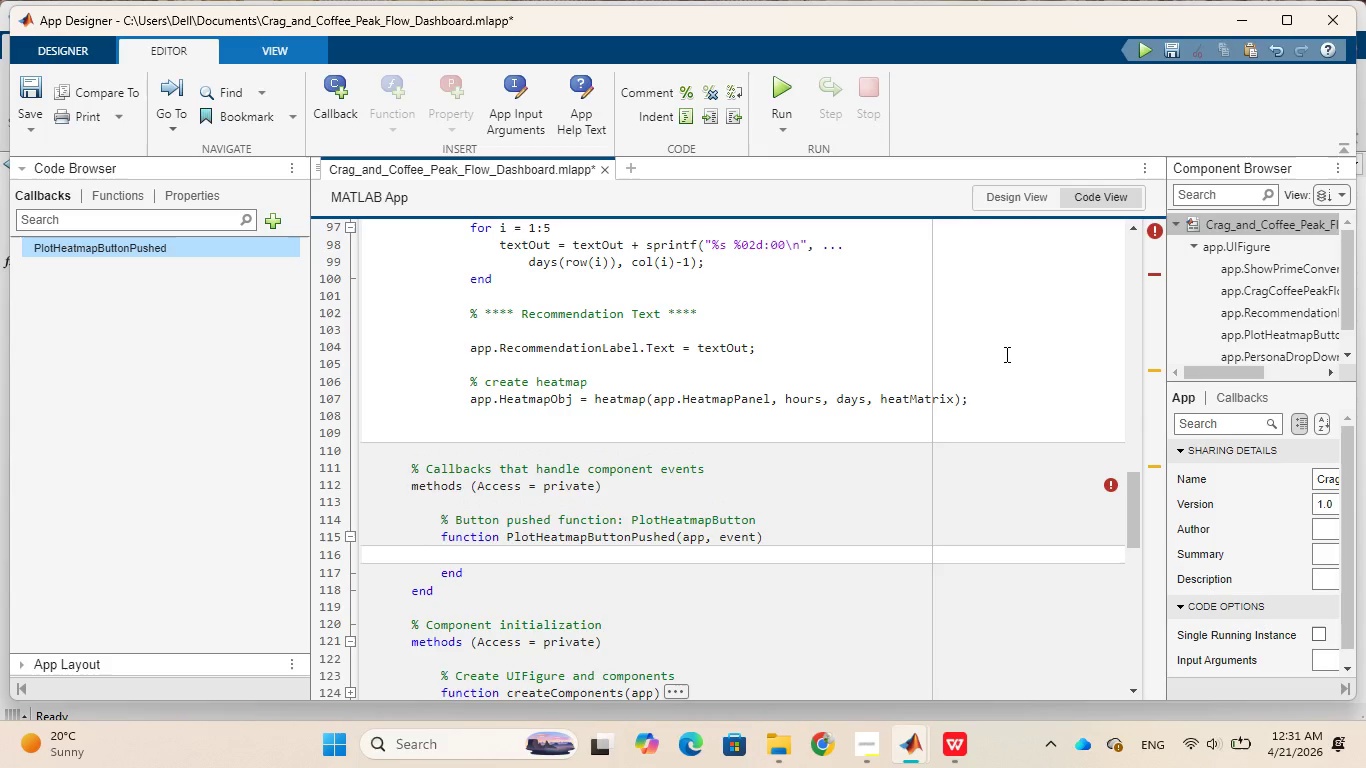 
type(% Title)
 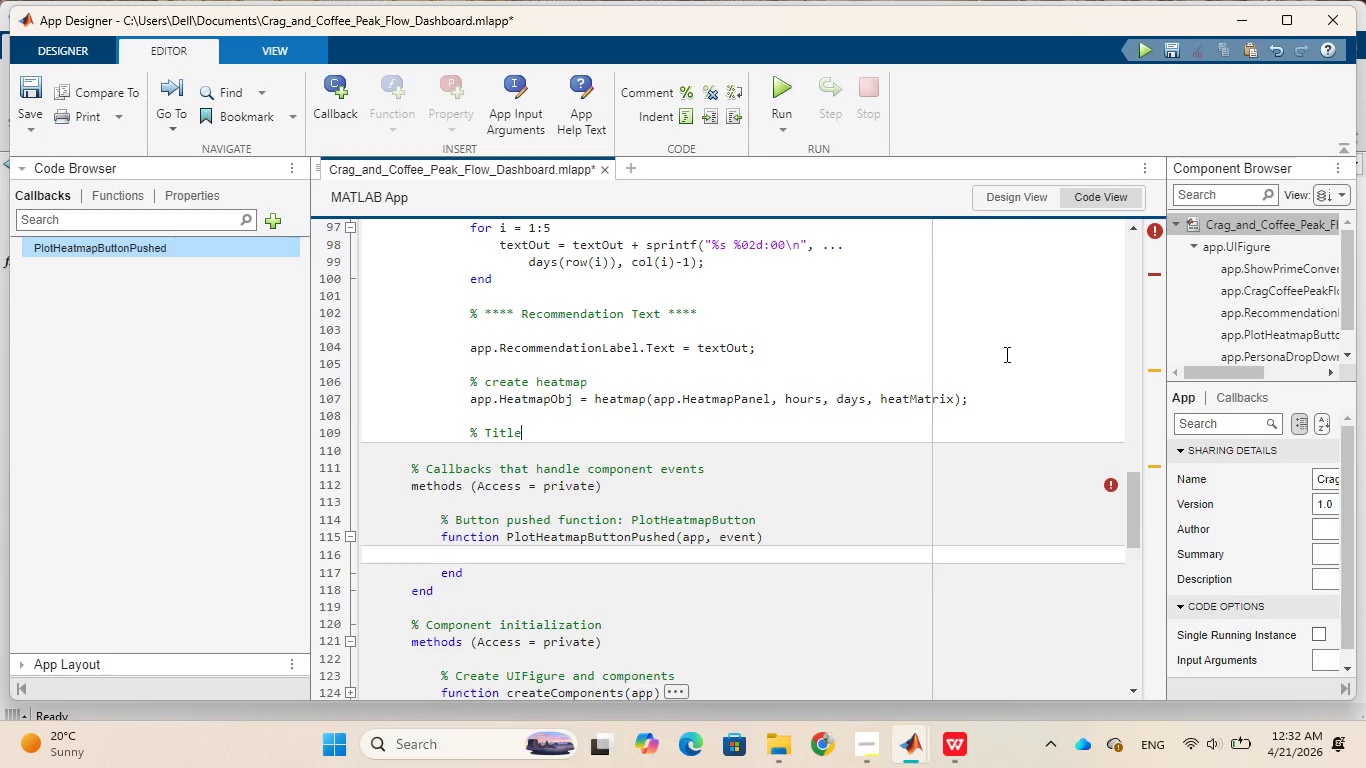 
key(ArrowLeft)
 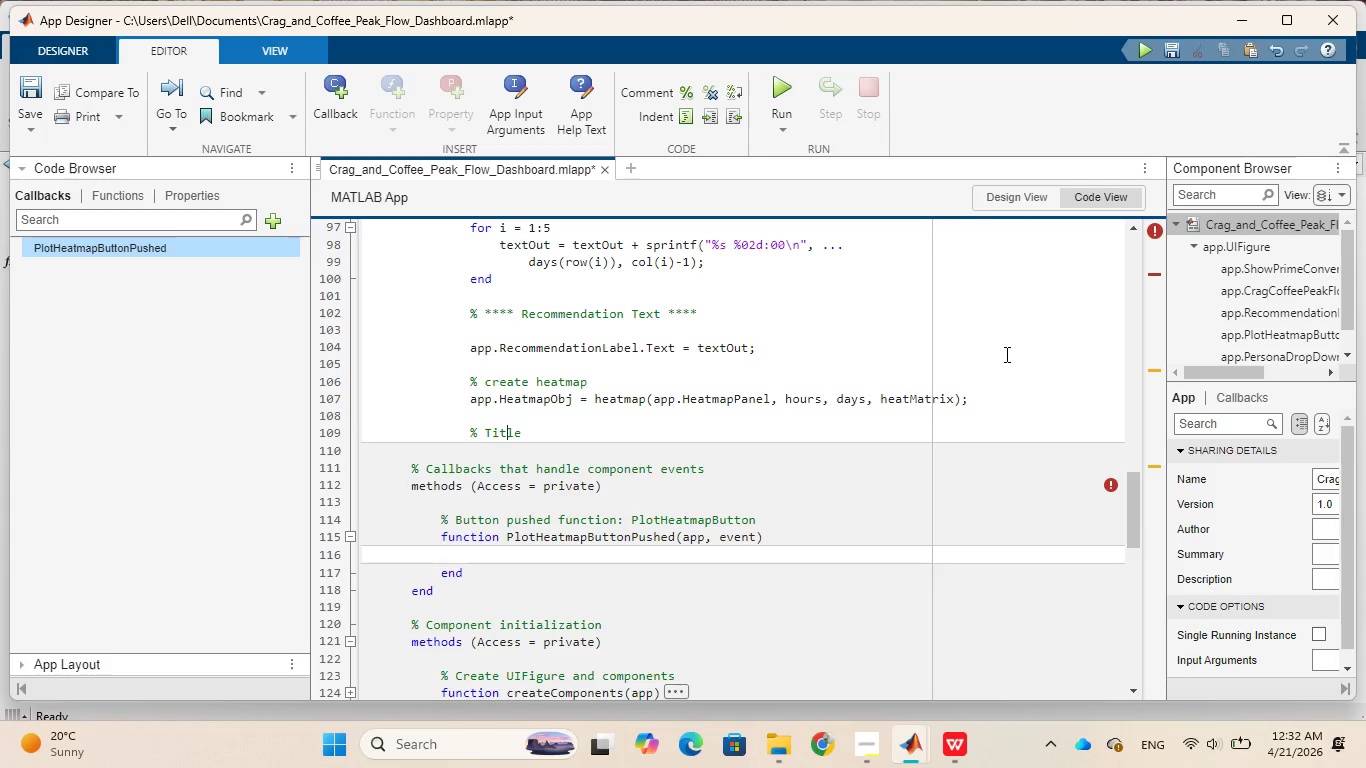 
key(ArrowLeft)
 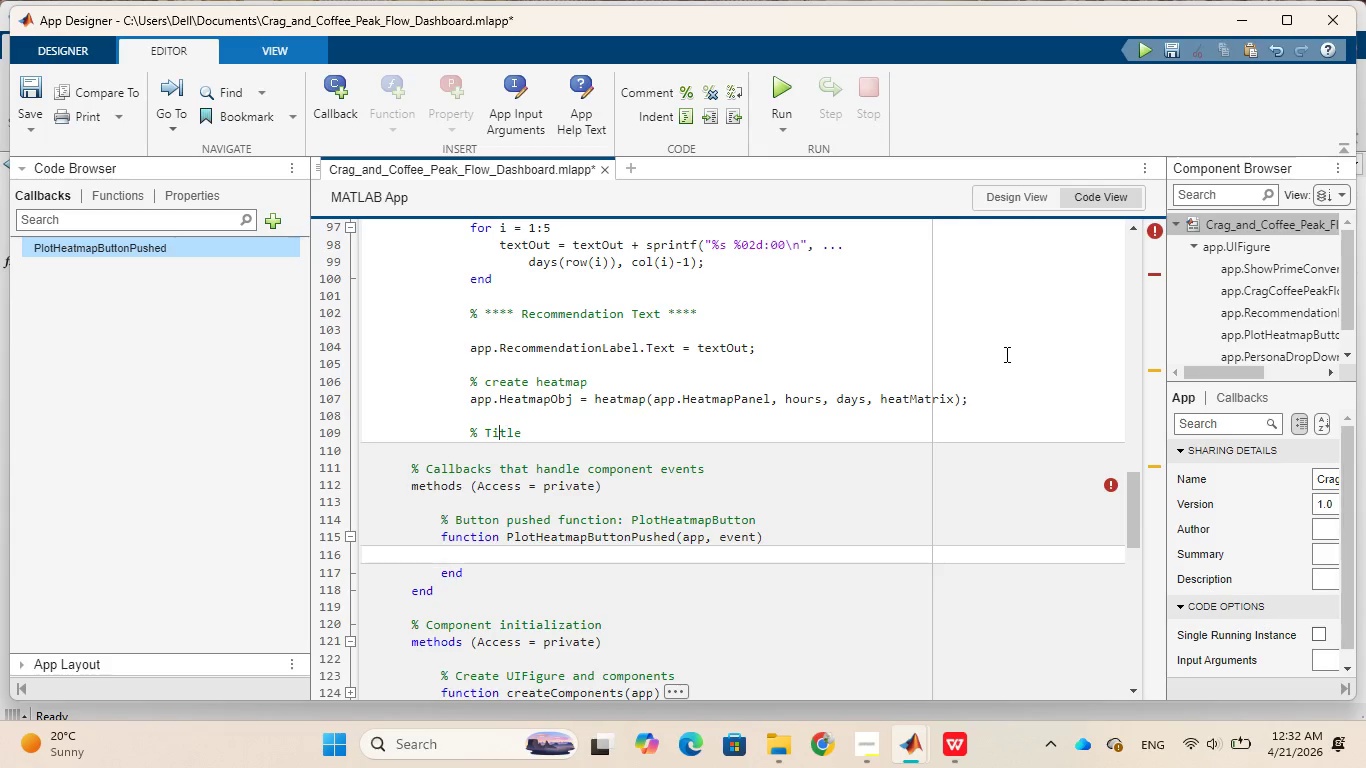 
key(ArrowLeft)
 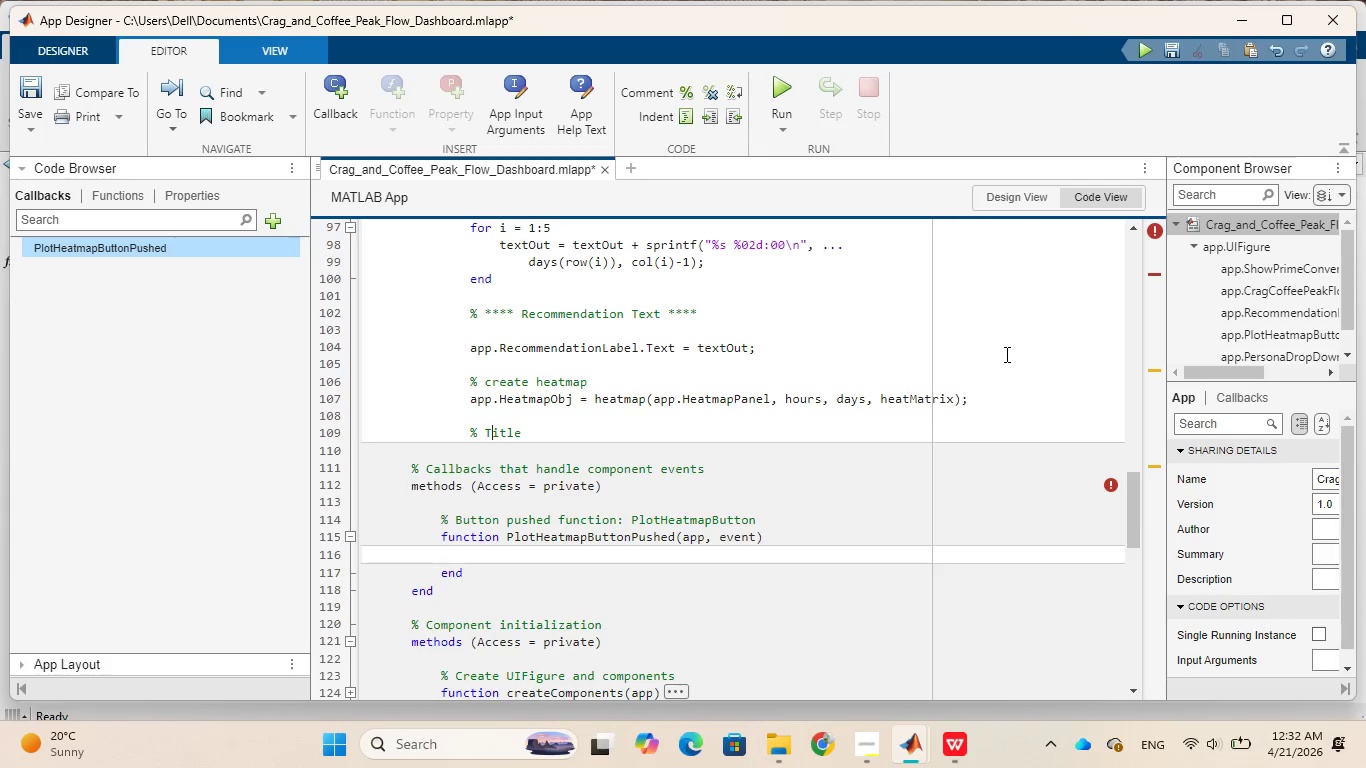 
key(ArrowLeft)
 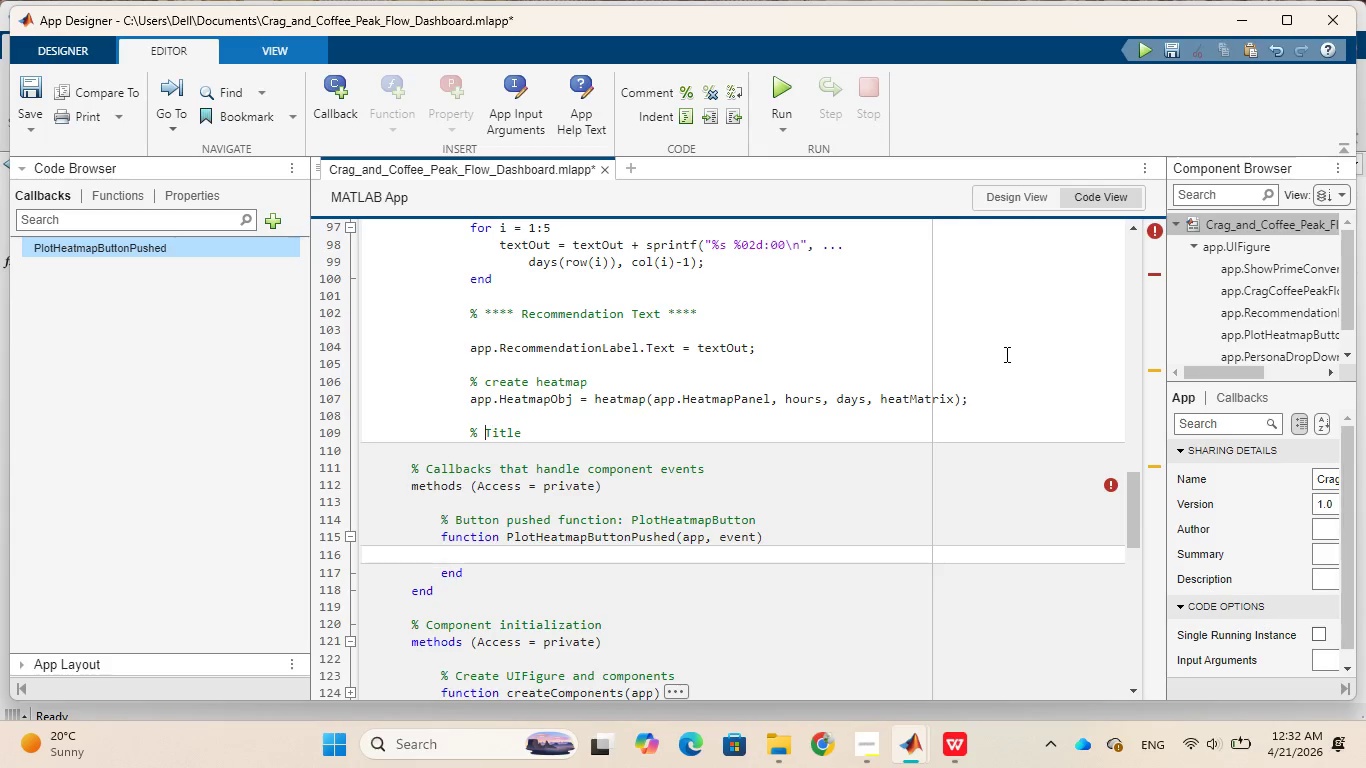 
key(ArrowLeft)
 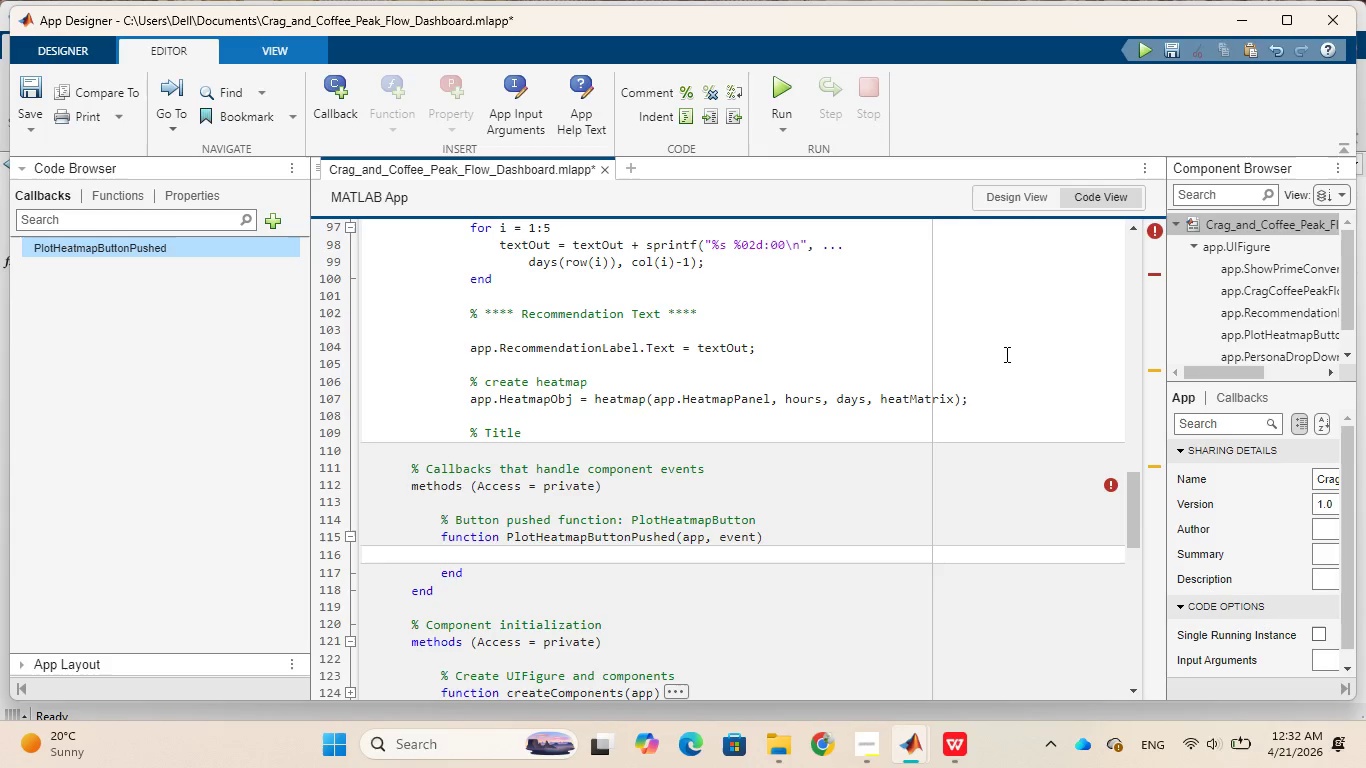 
type(**** )
 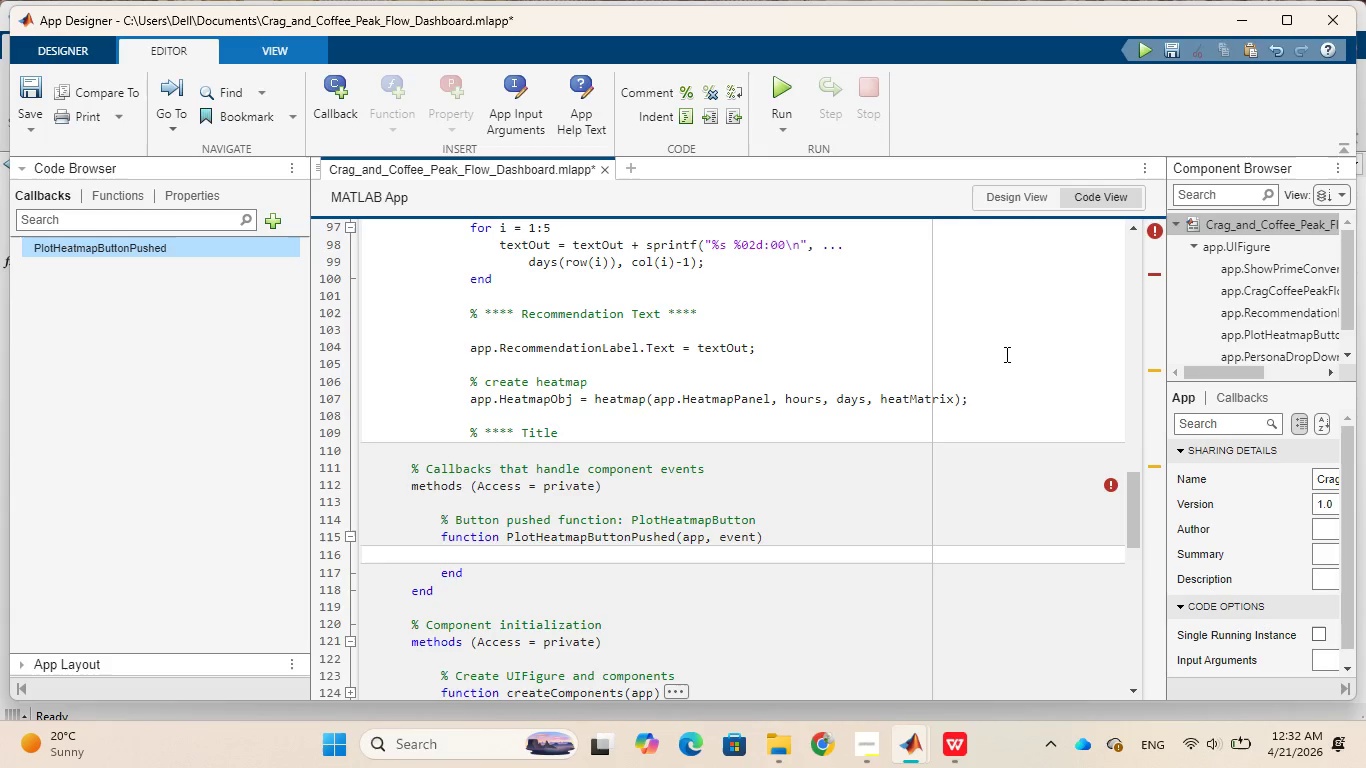 
key(ArrowRight)
 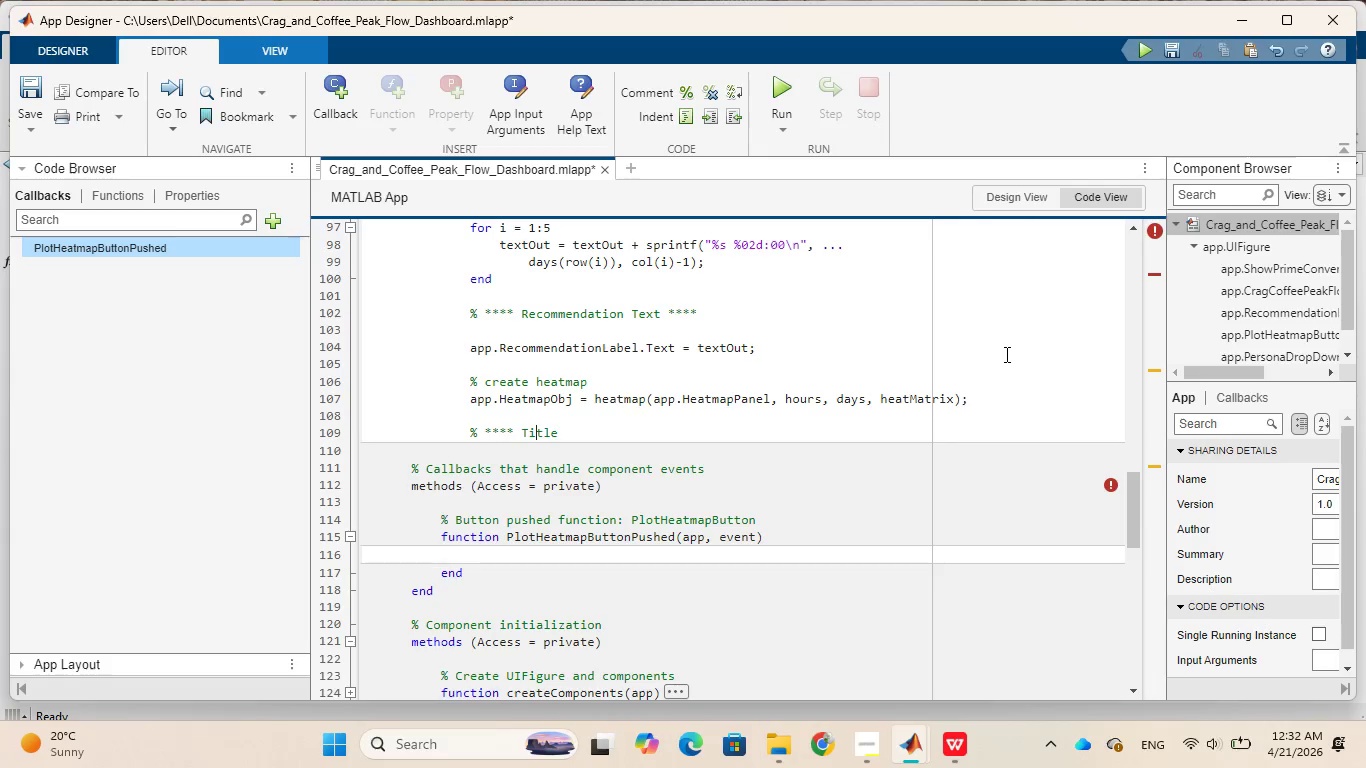 
key(ArrowRight)
 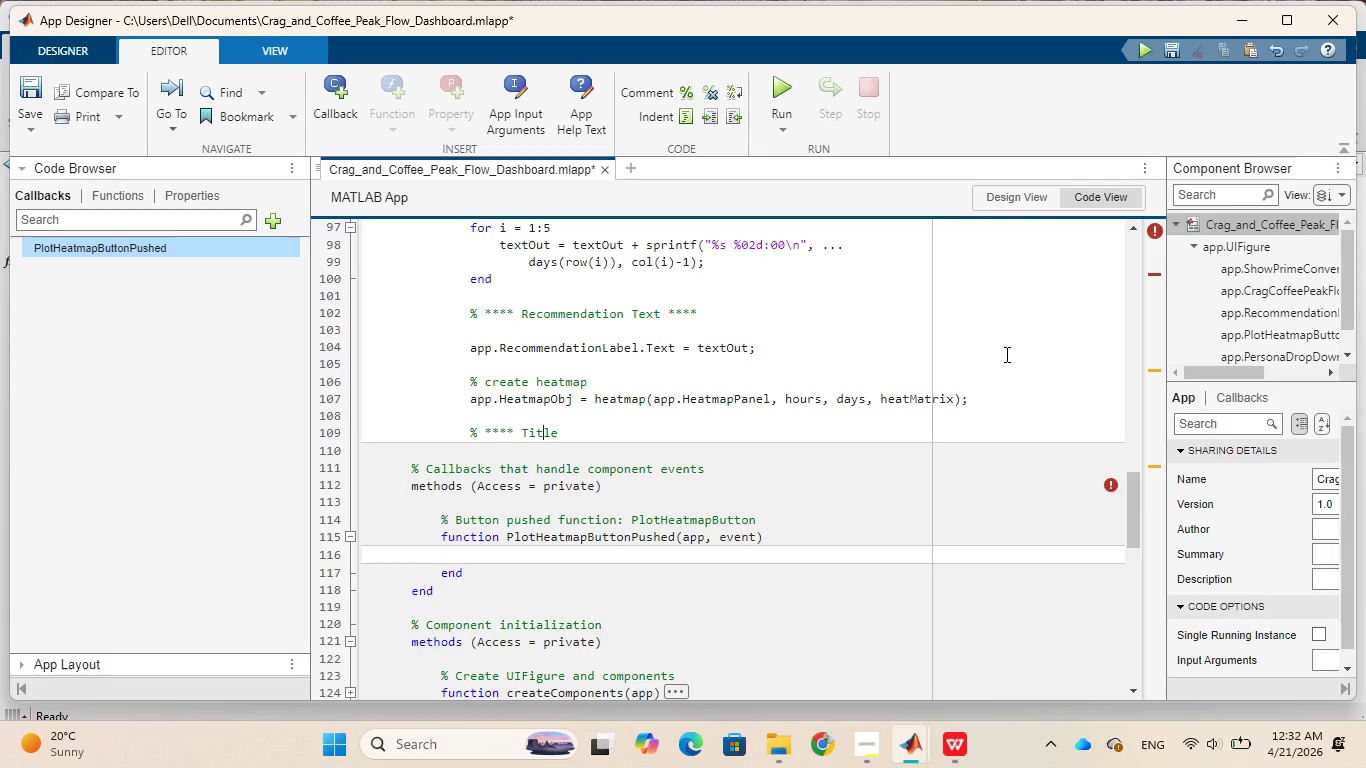 
key(ArrowRight)
 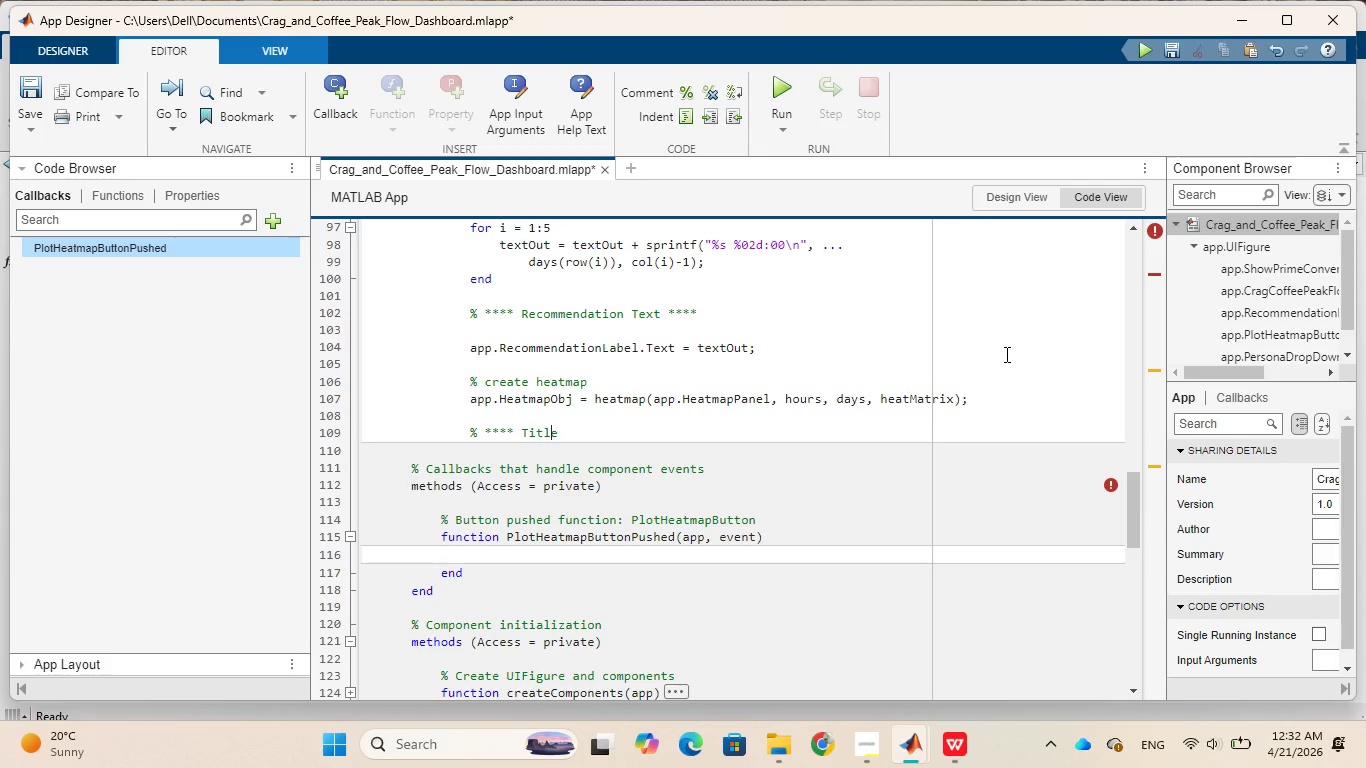 
key(ArrowRight)
 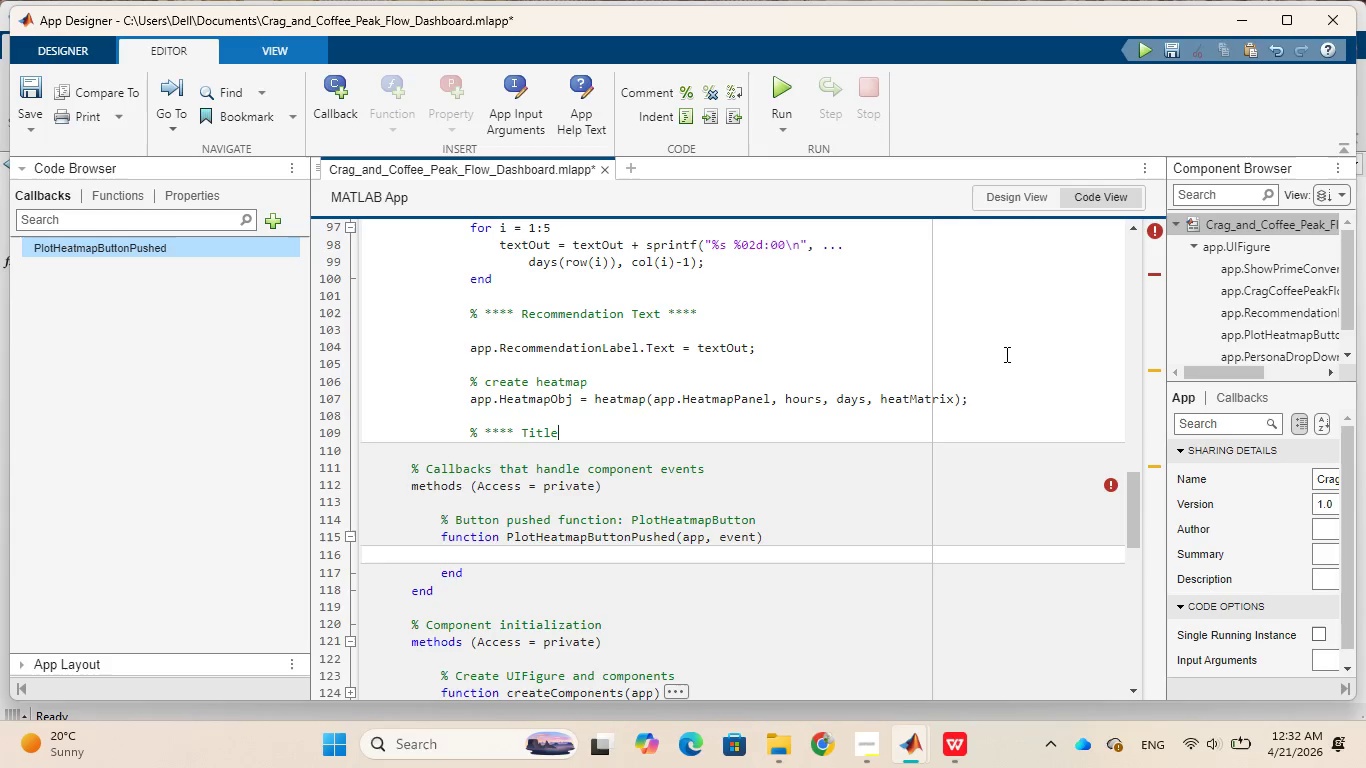 
key(ArrowRight)
 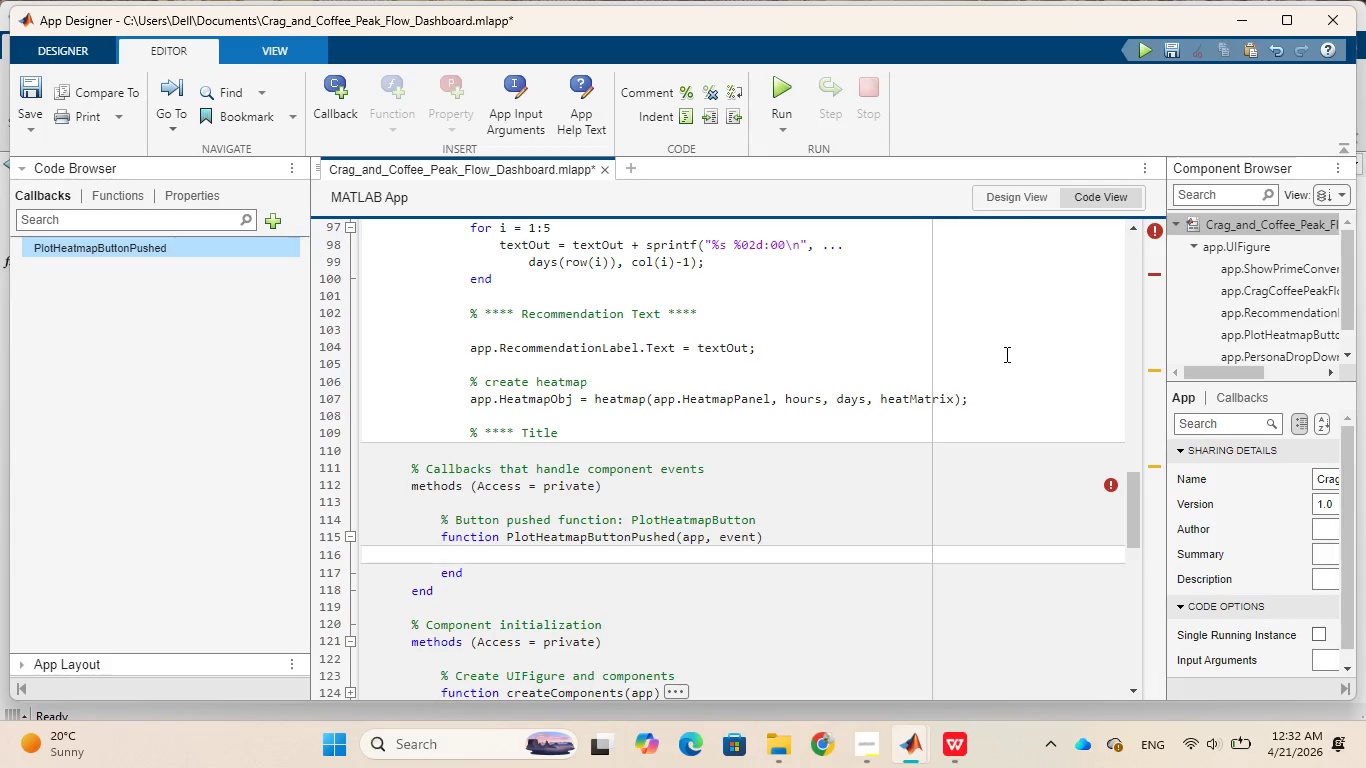 
type( ****)
 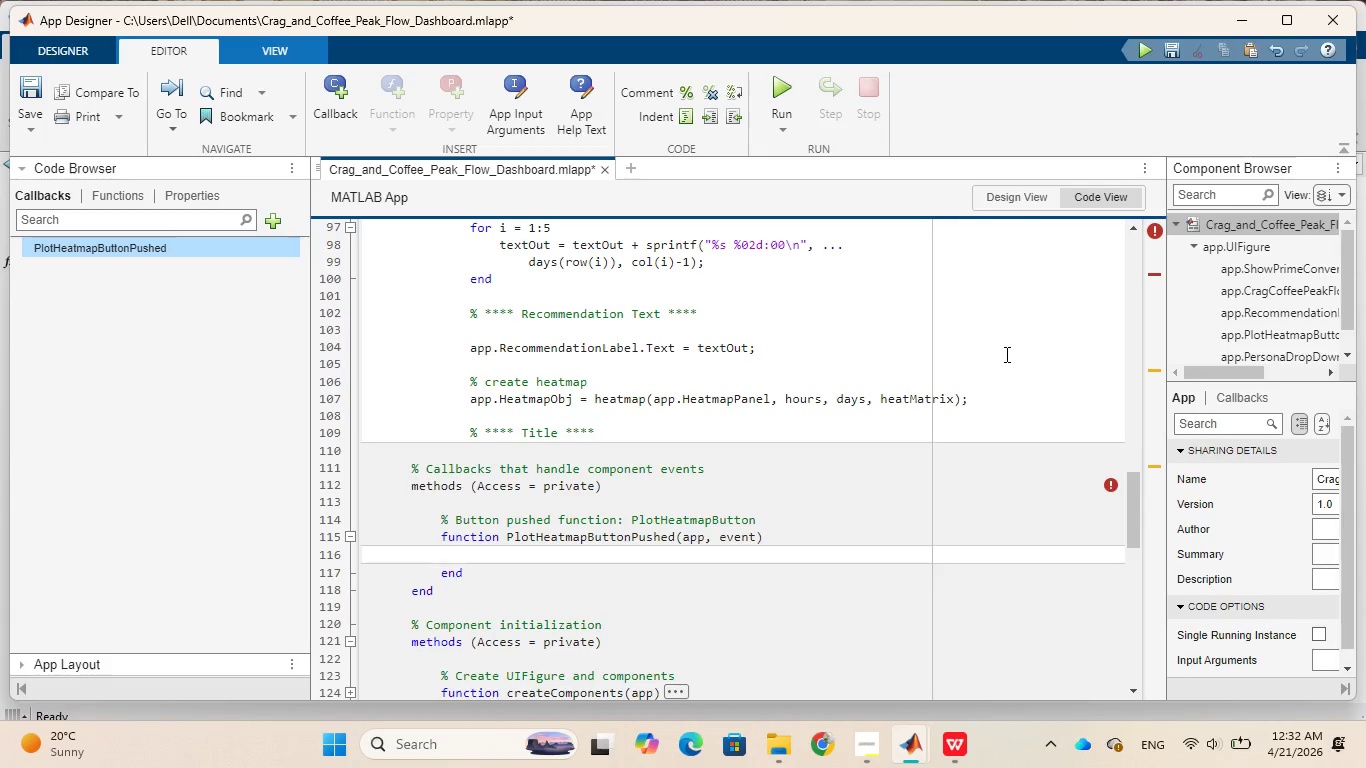 
key(Enter)
 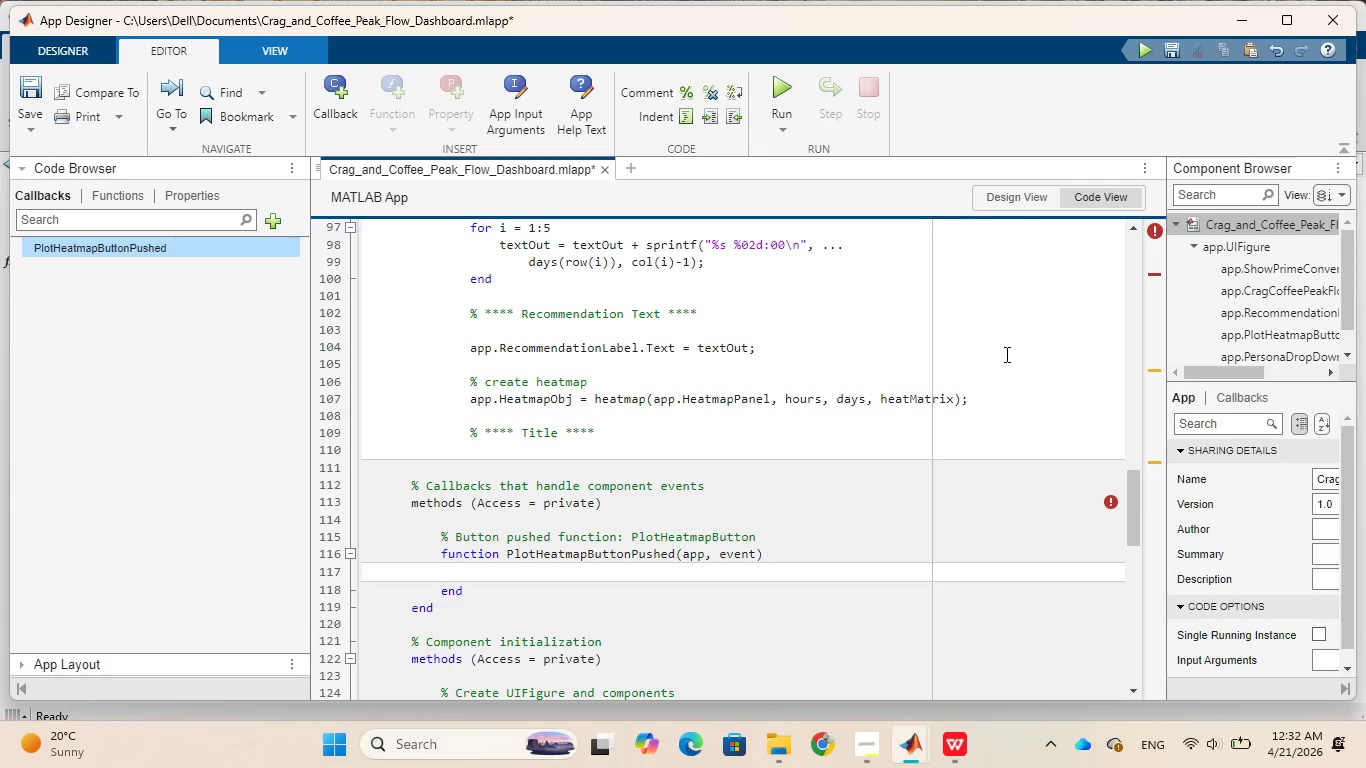 
wait(5.5)
 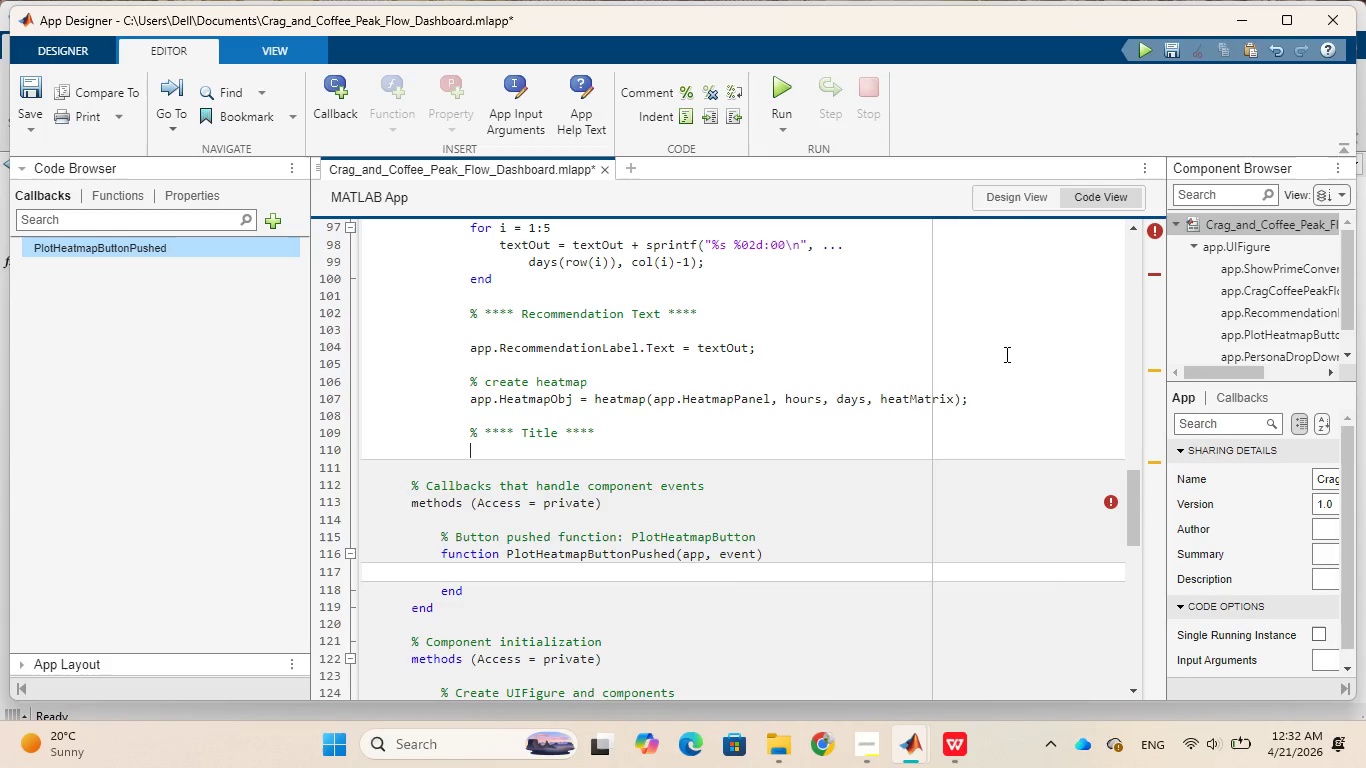 
key(Enter)
 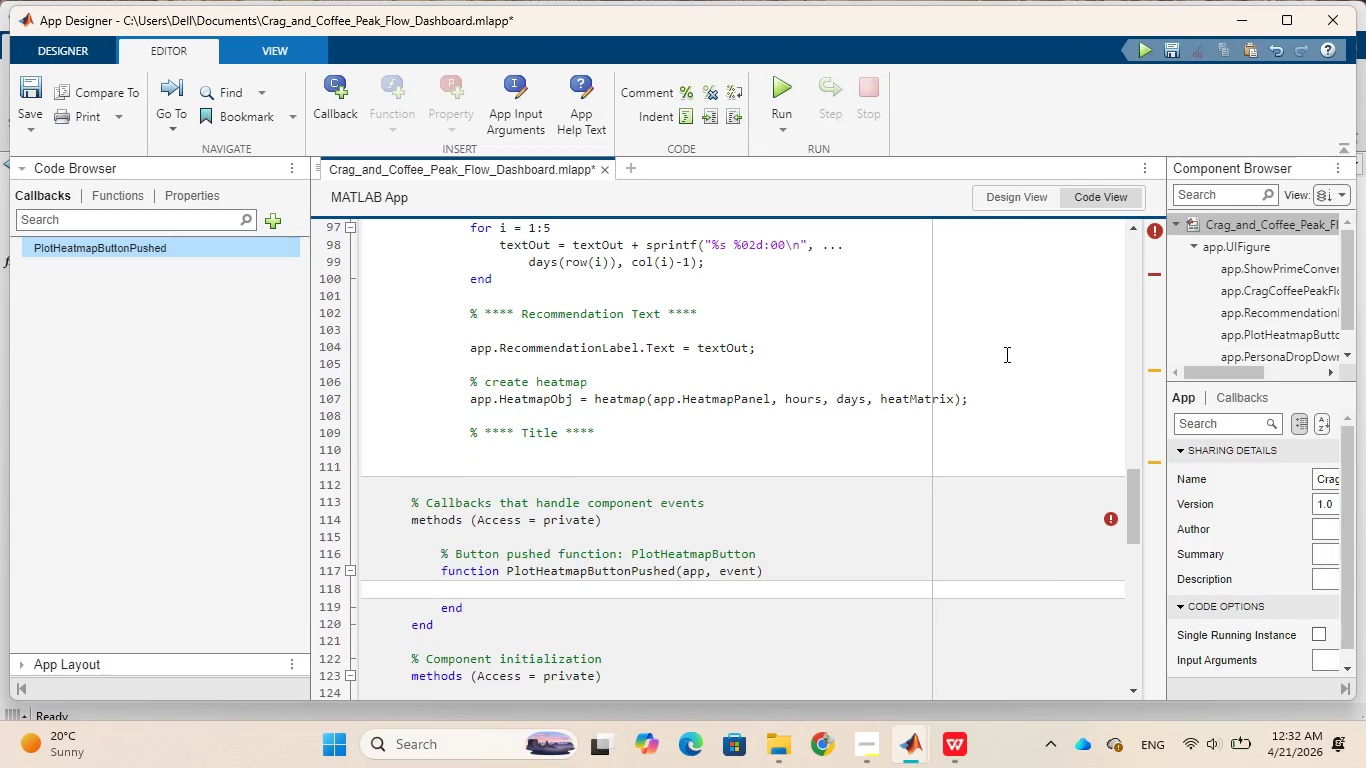 
type(if app.Show)
 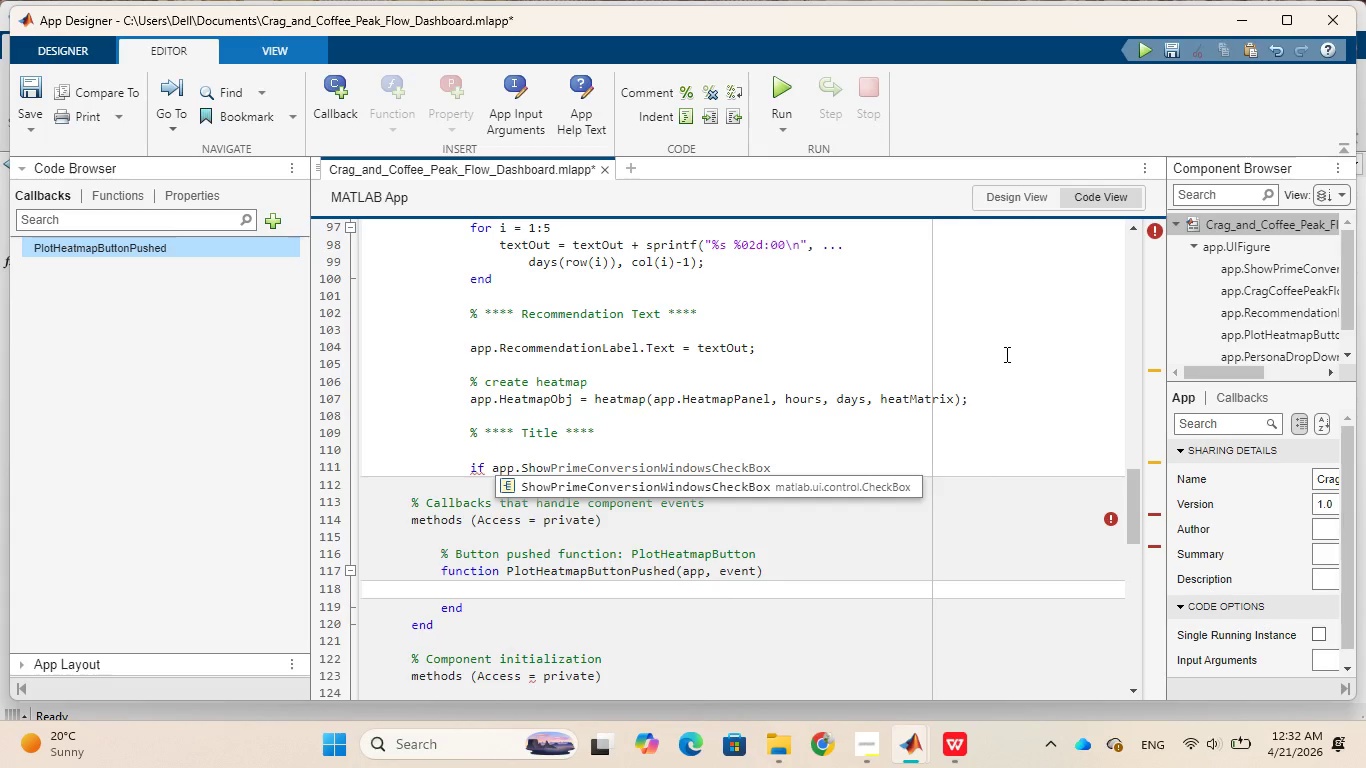 
type(PrimeConversion)
 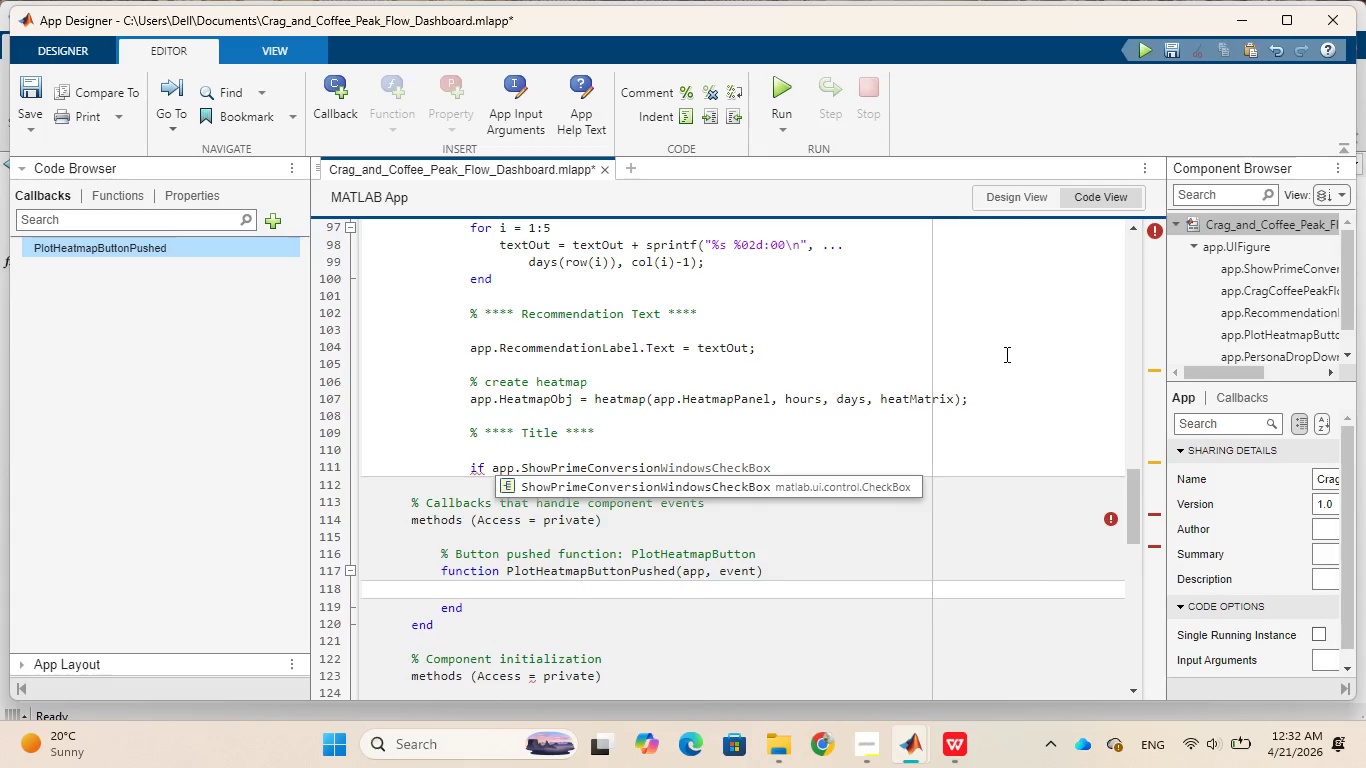 
key(Tab)
 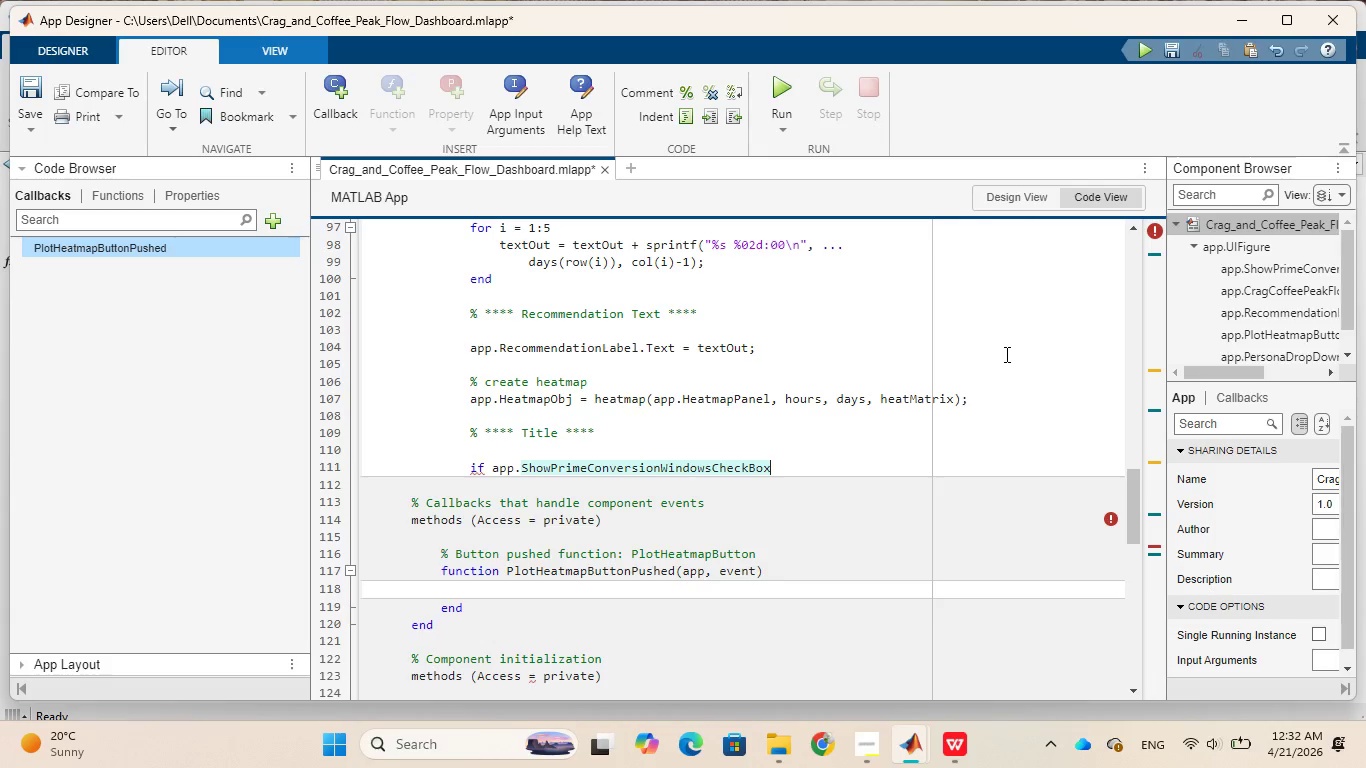 
wait(6.47)
 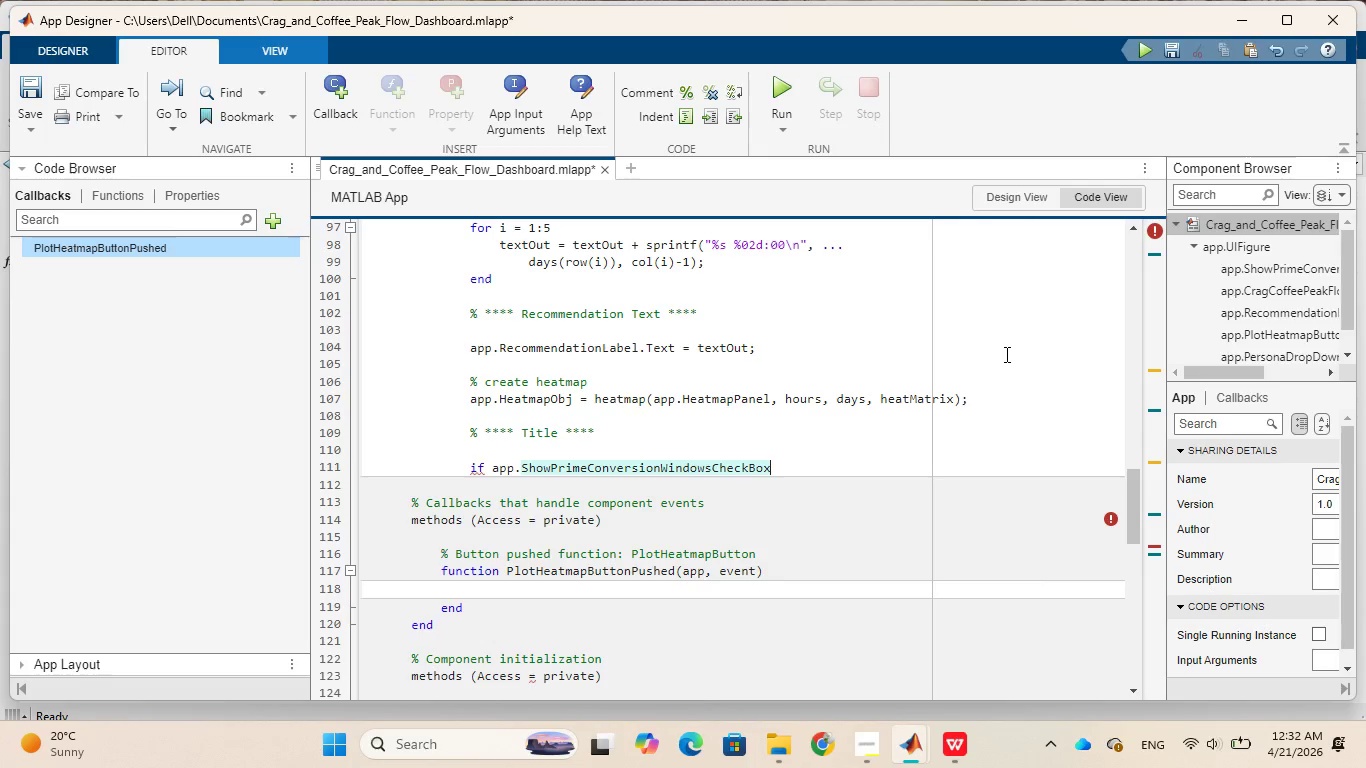 
type(.value)
 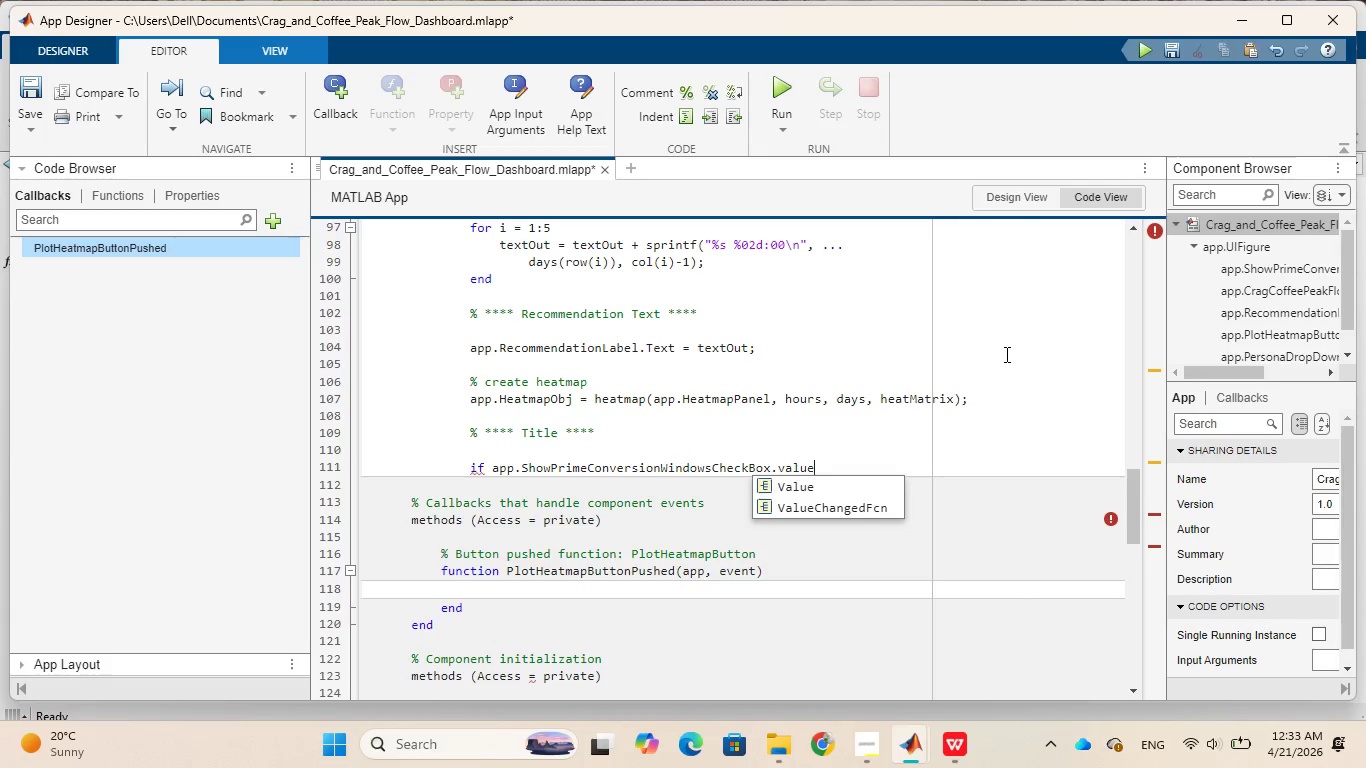 
wait(5.09)
 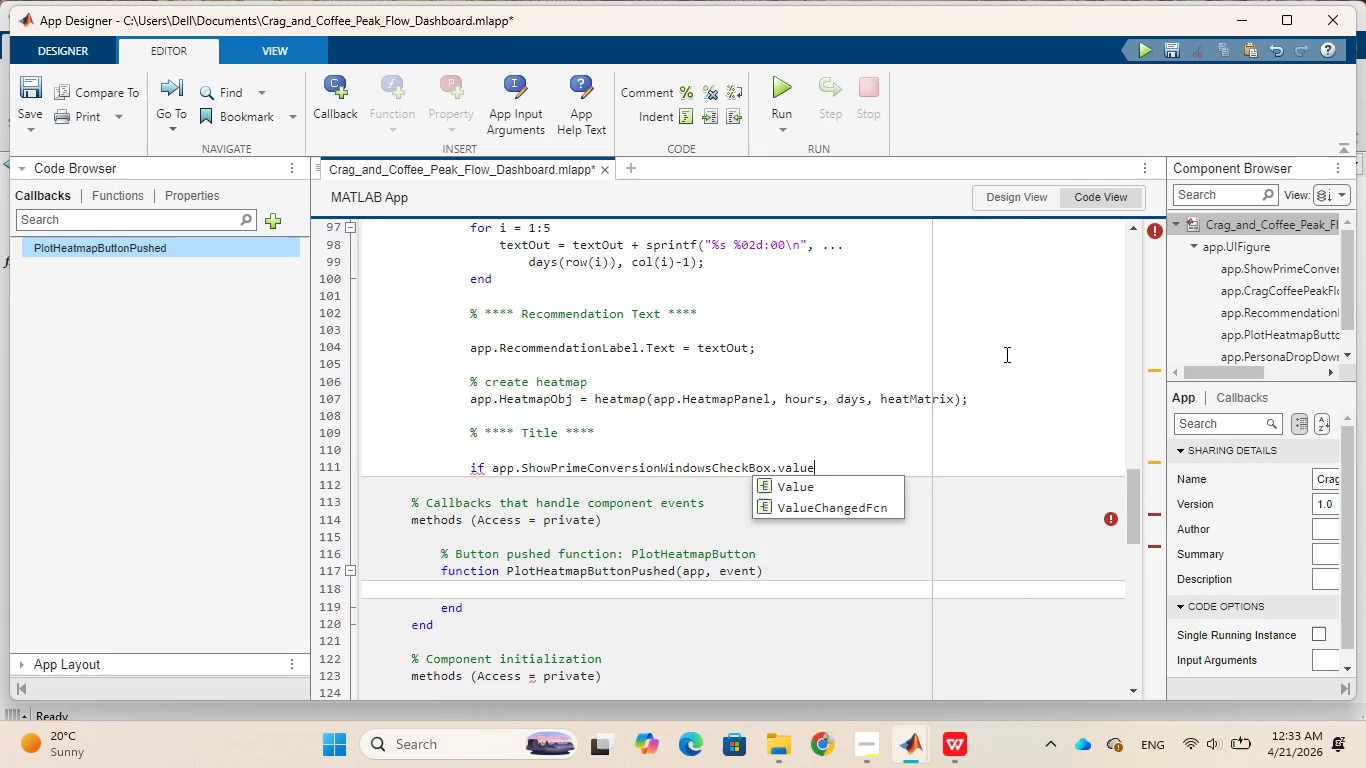 
key(ArrowLeft)
 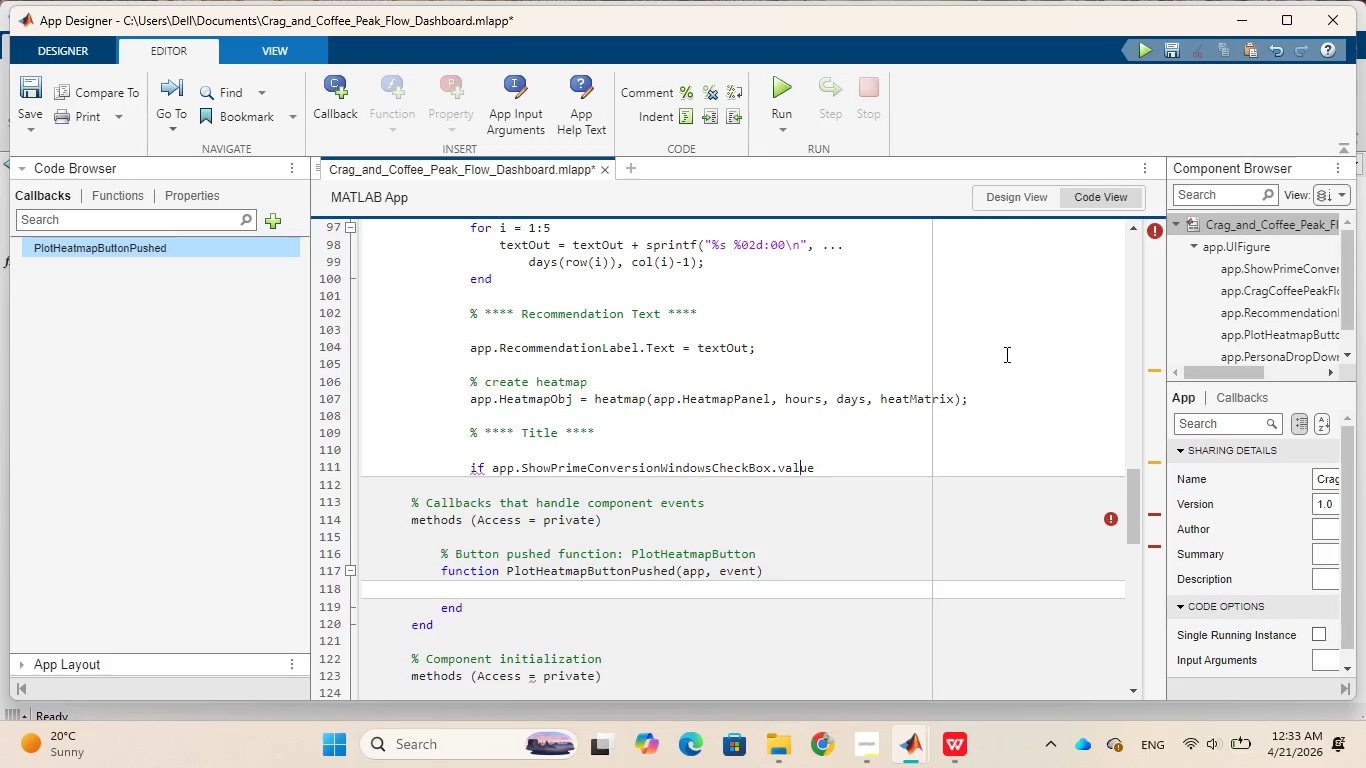 
key(ArrowLeft)
 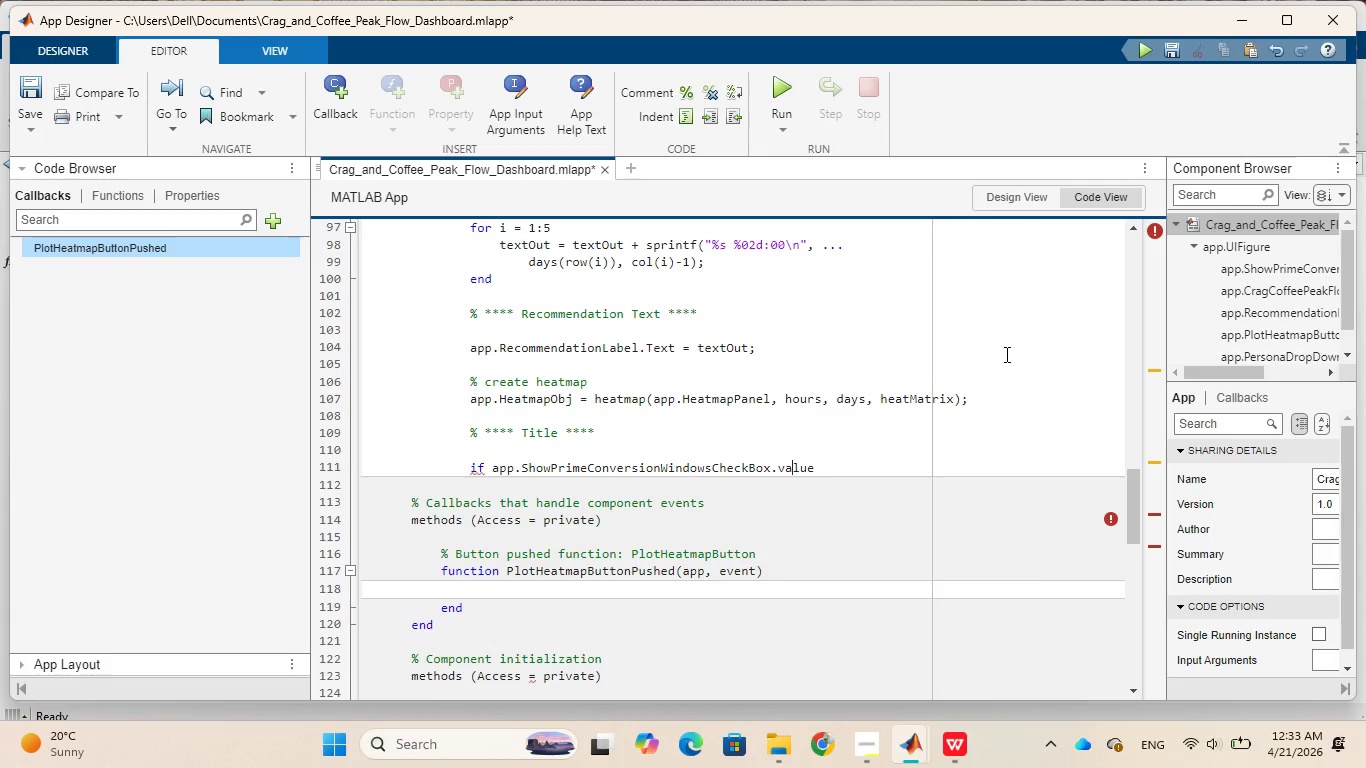 
key(ArrowLeft)
 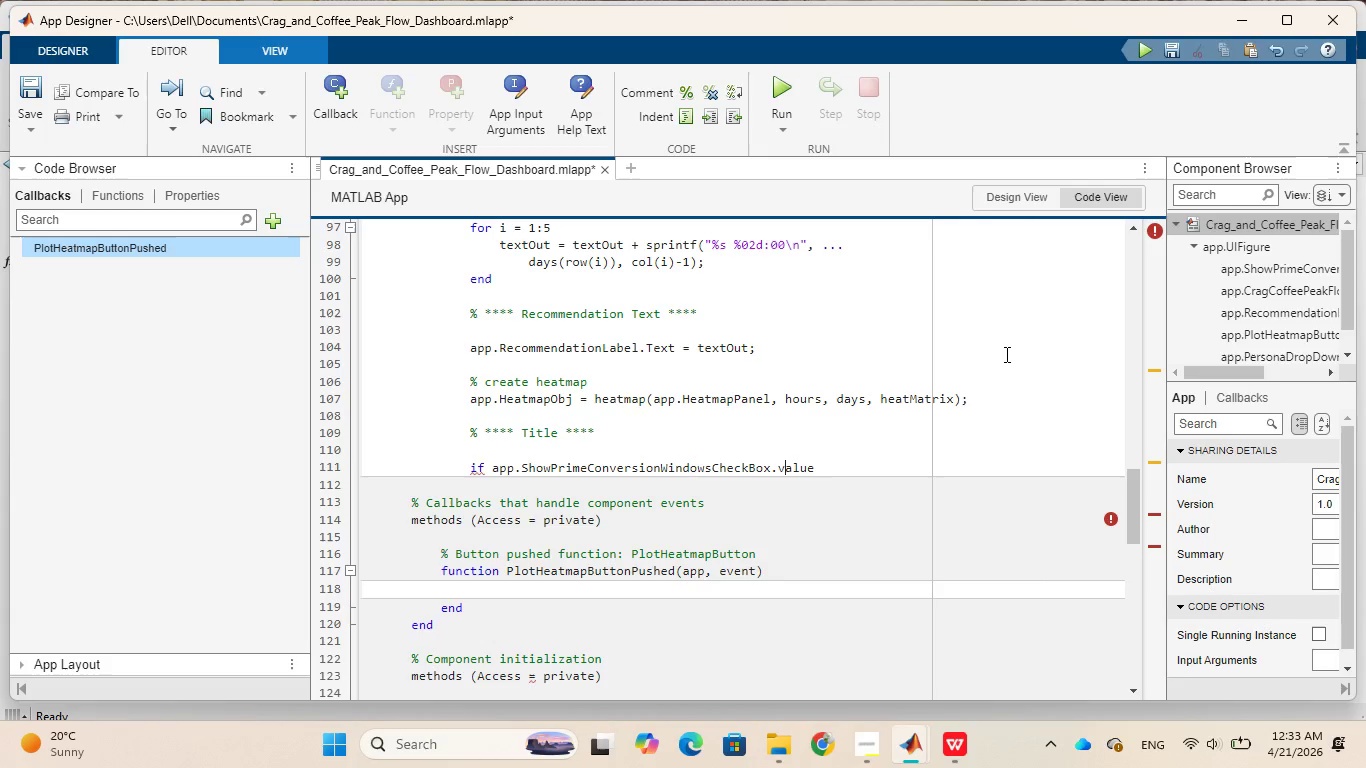 
key(ArrowLeft)
 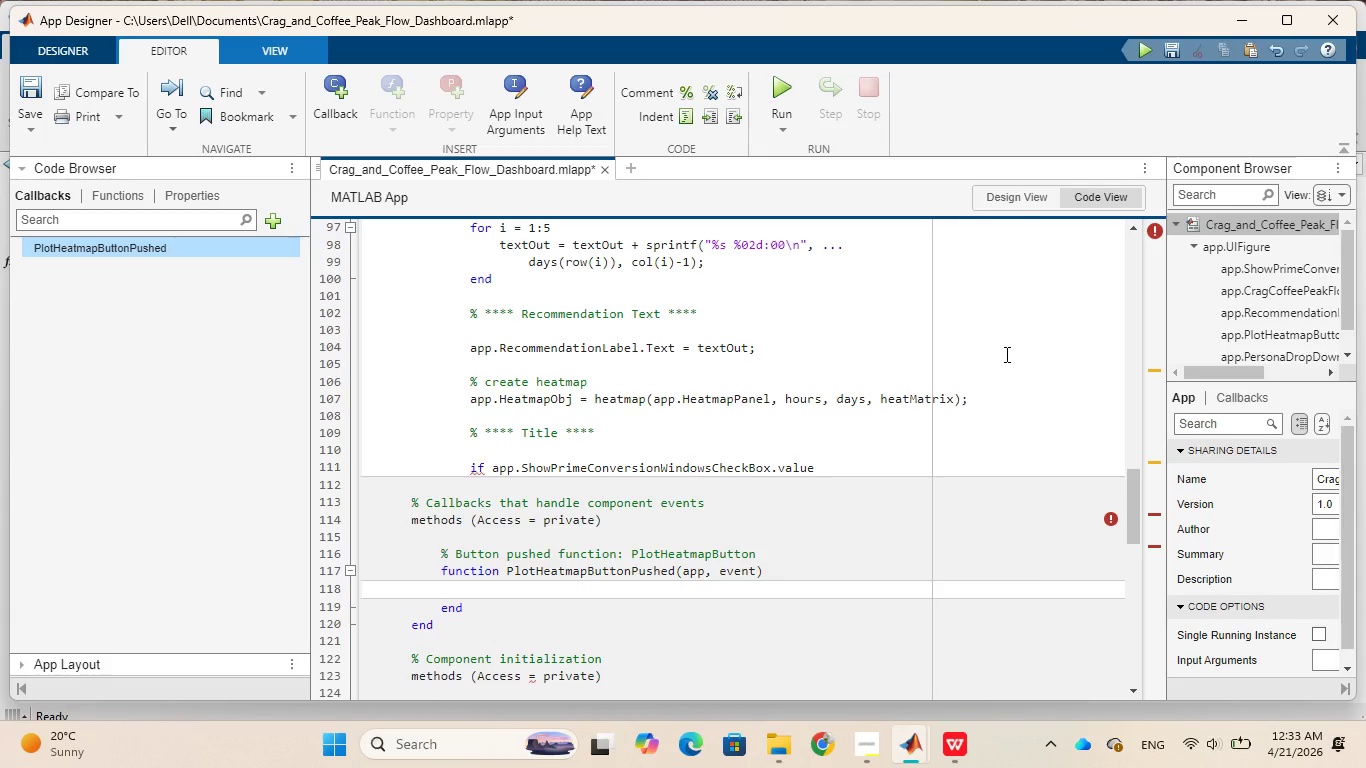 
key(Backspace)
 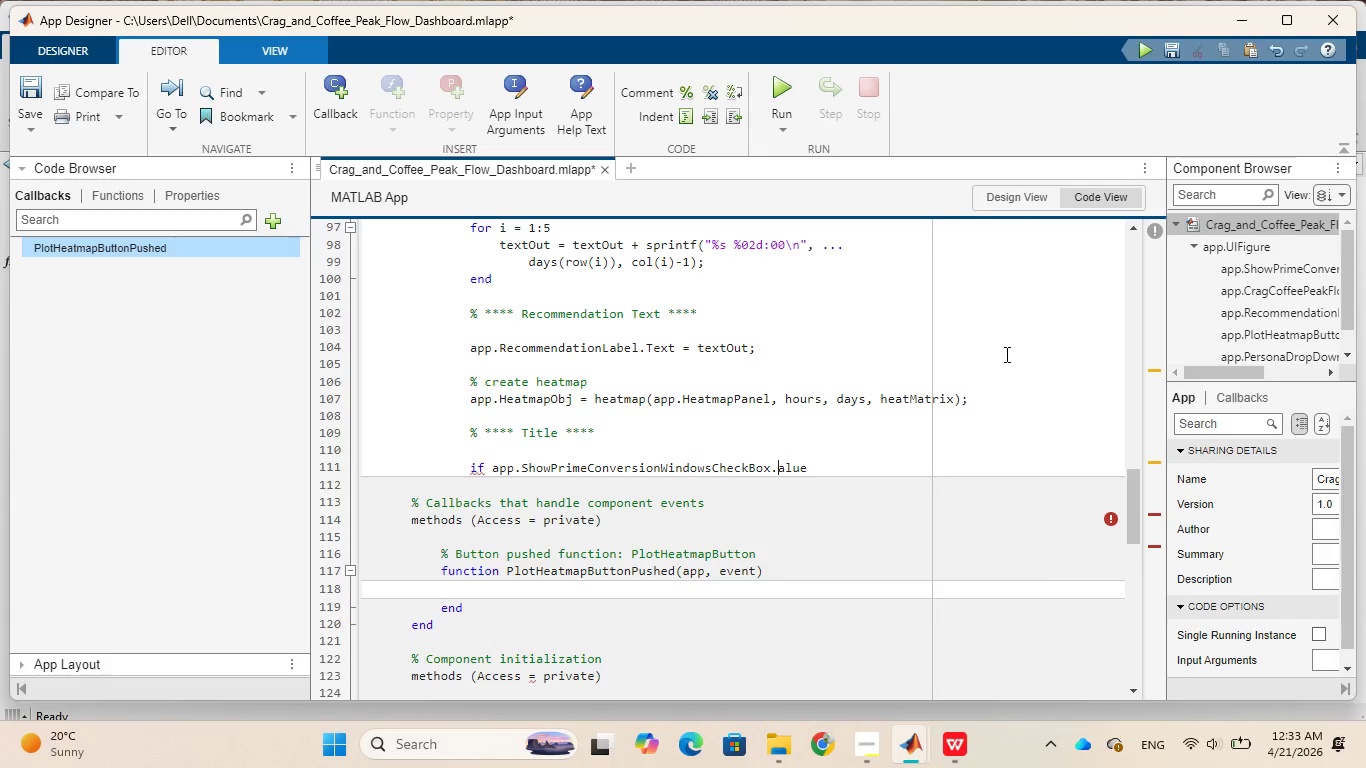 
key(CapsLock)
 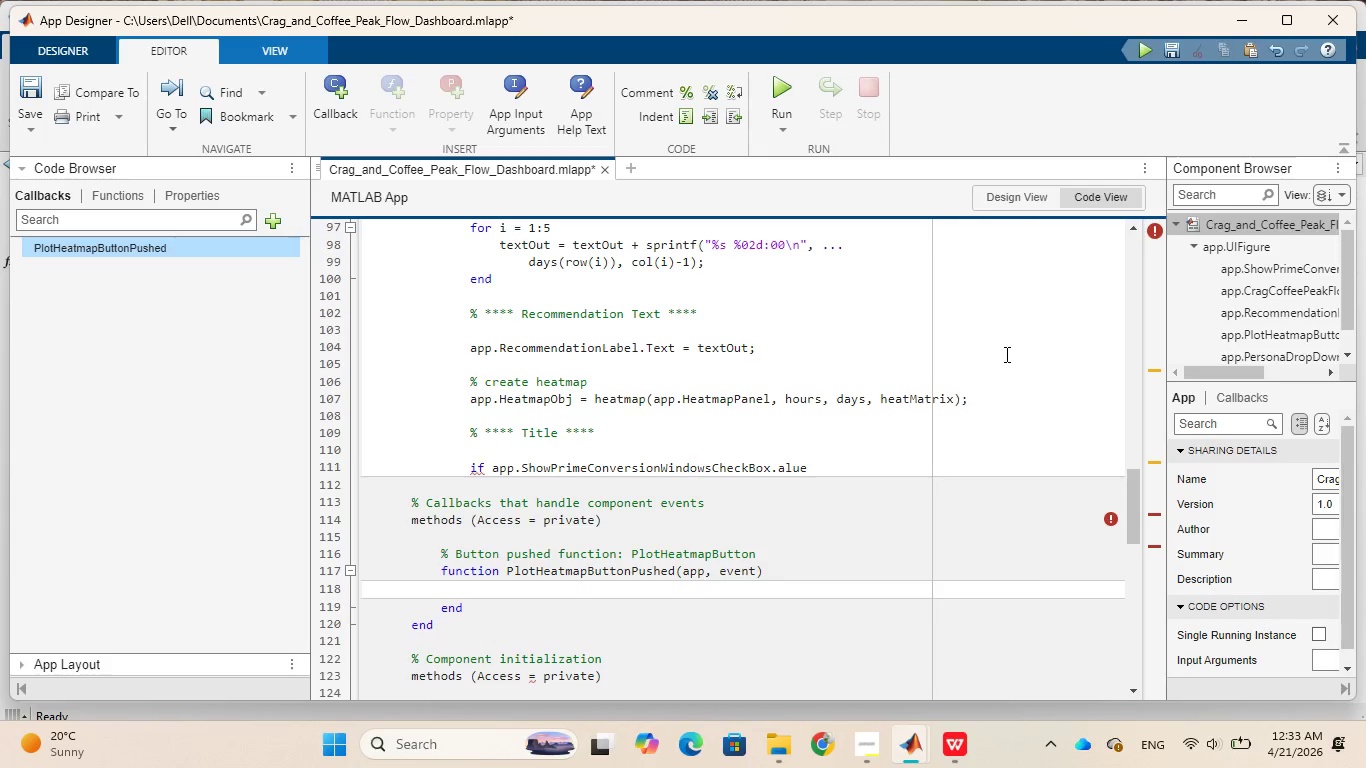 
key(V)
 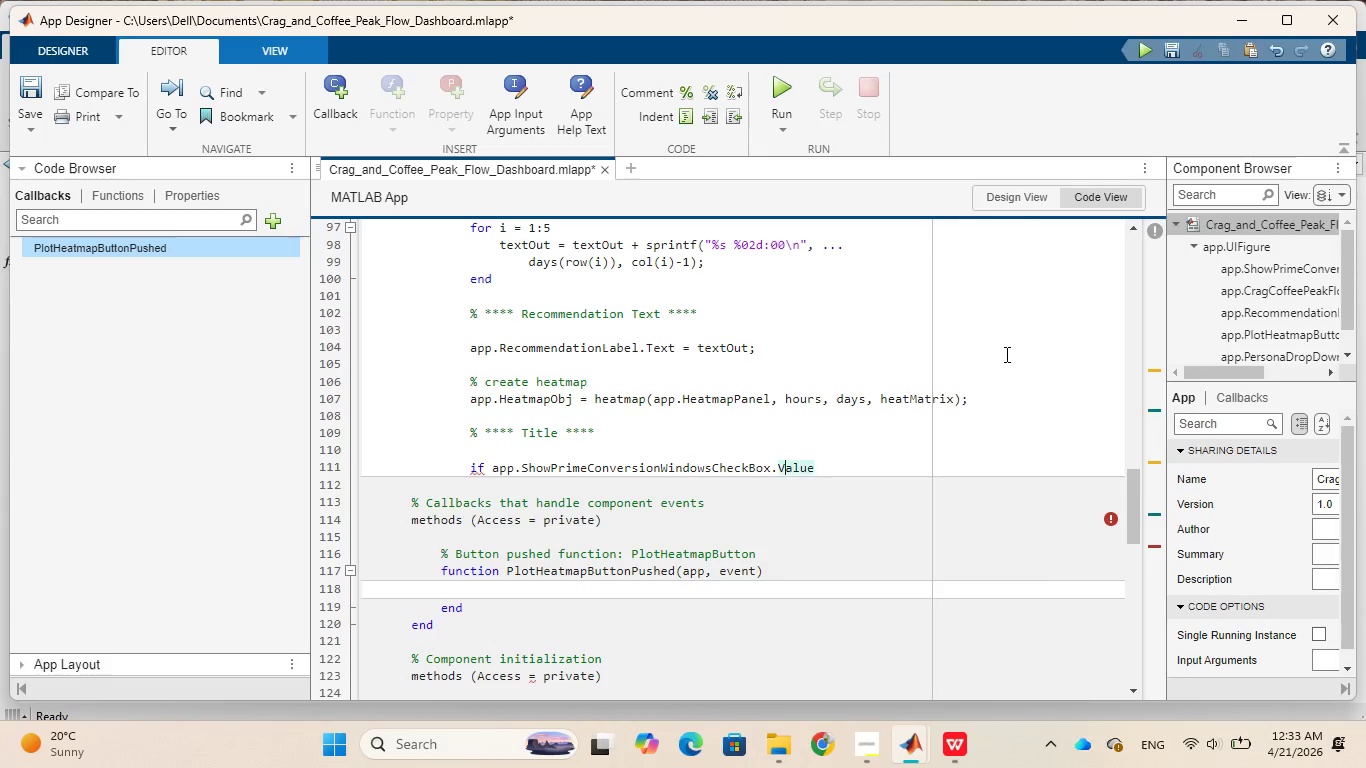 
key(CapsLock)
 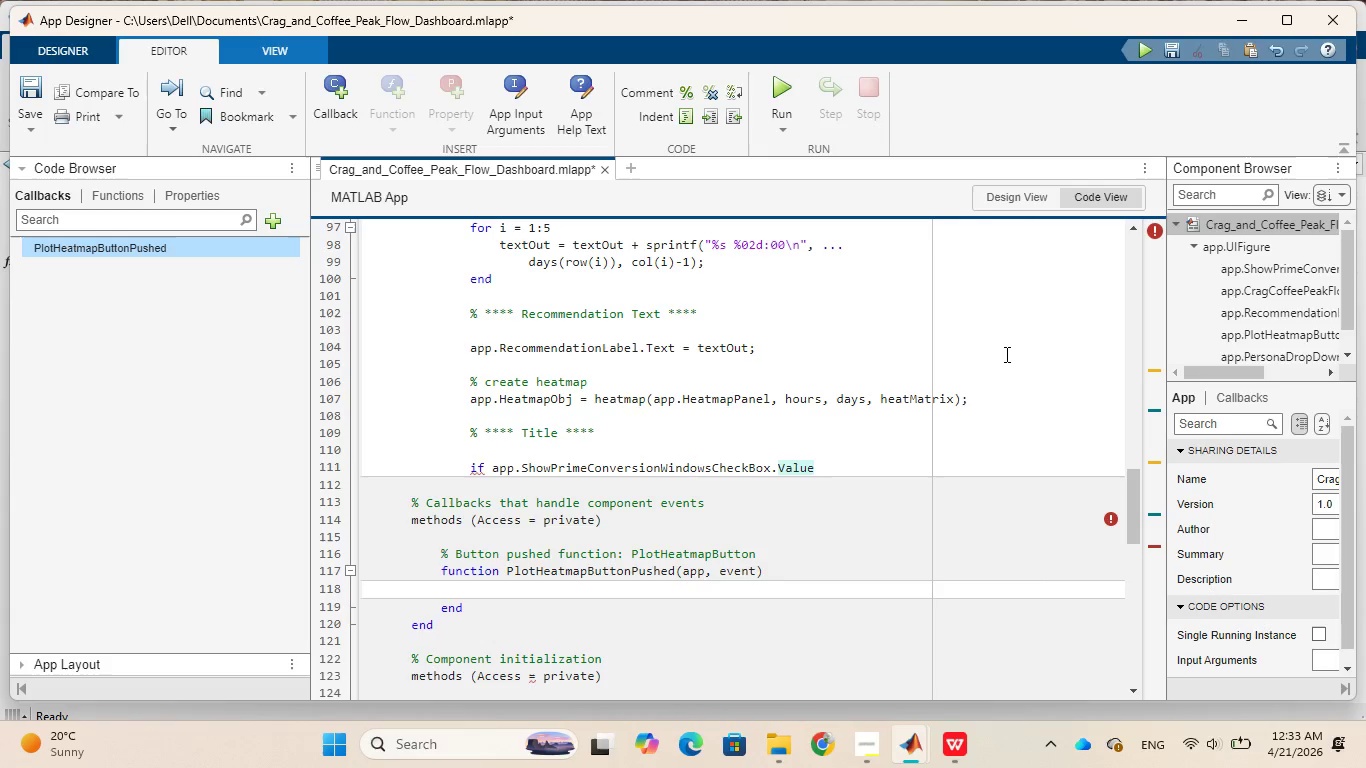 
key(ArrowRight)
 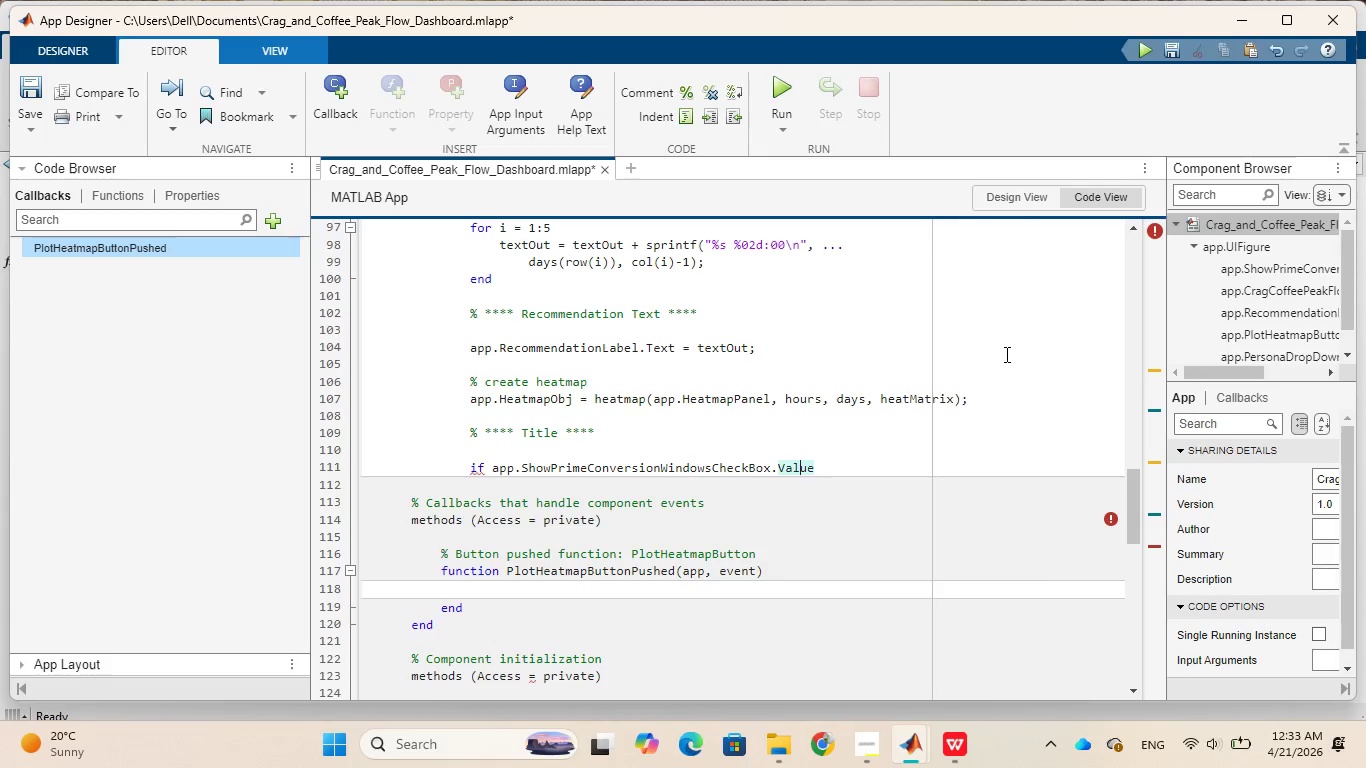 
key(ArrowRight)
 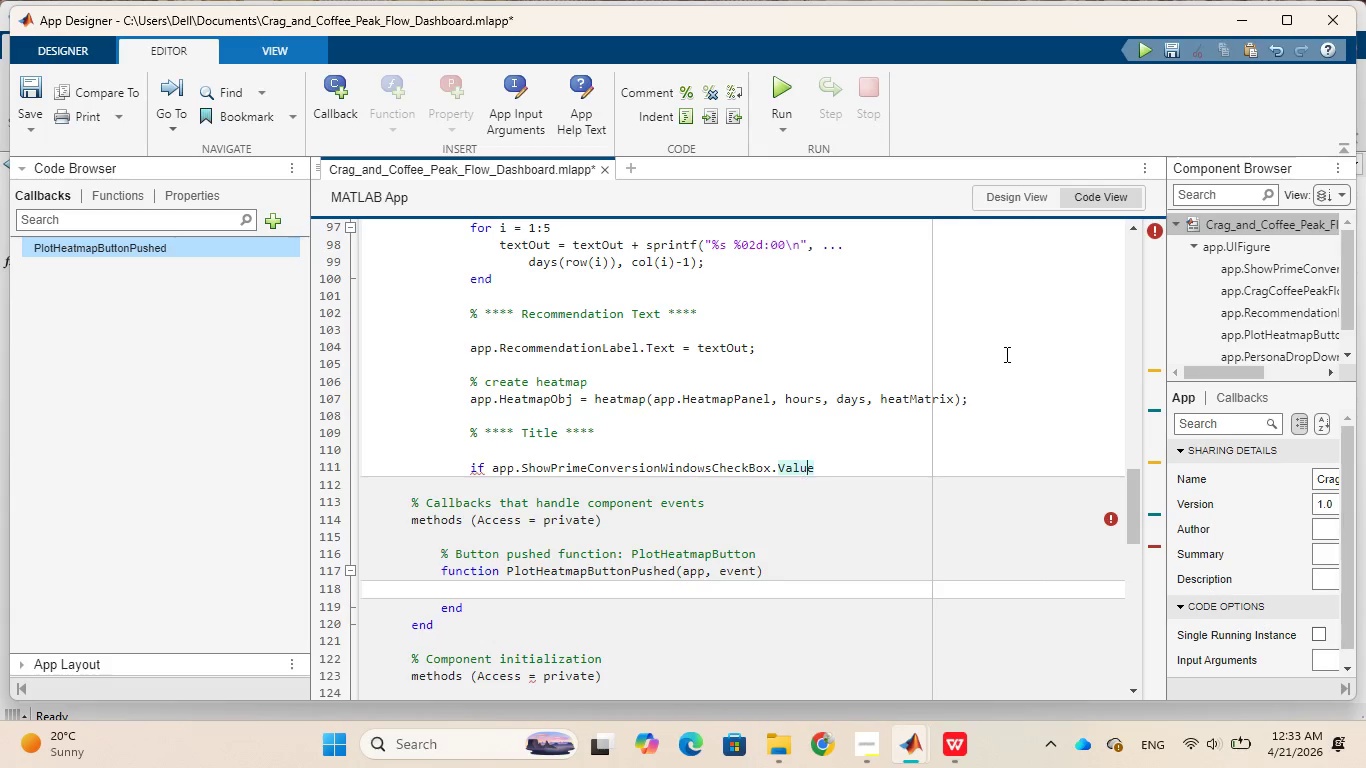 
key(ArrowRight)
 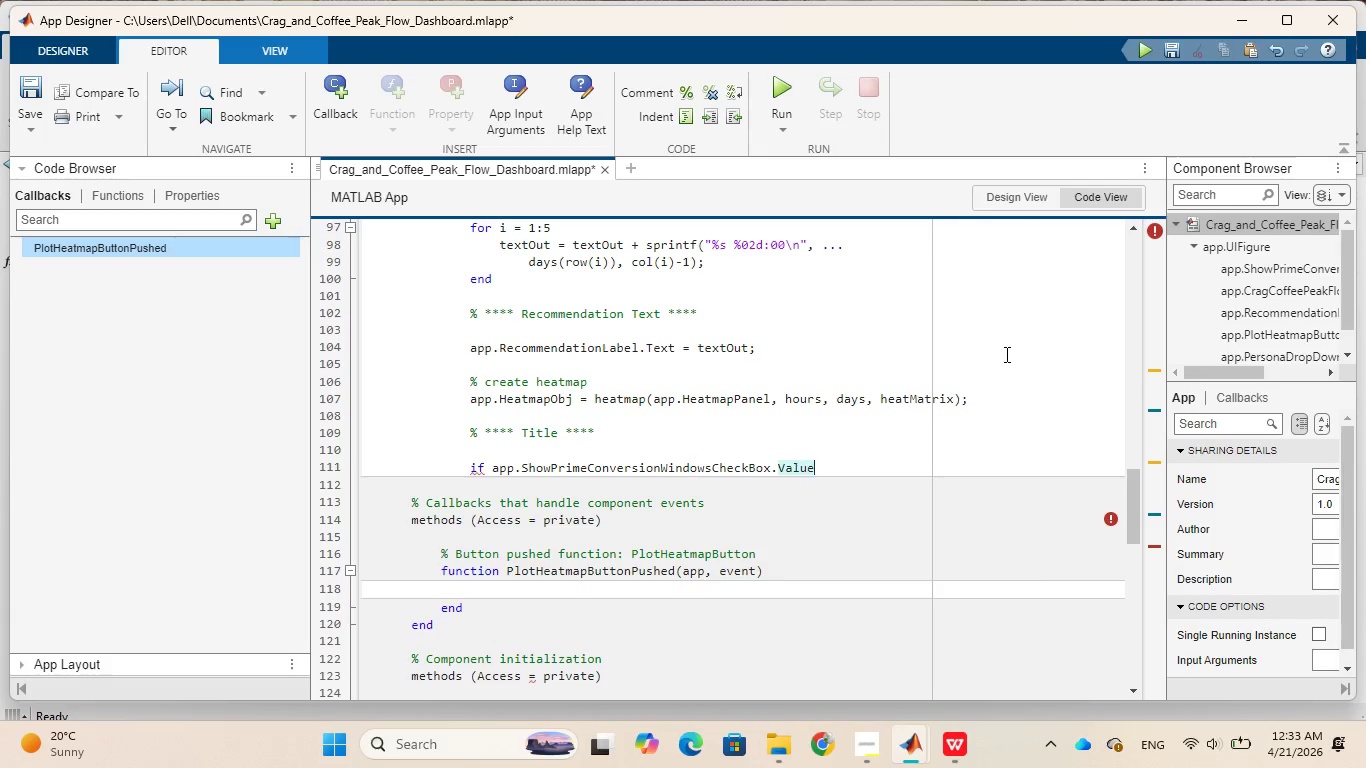 
key(ArrowRight)
 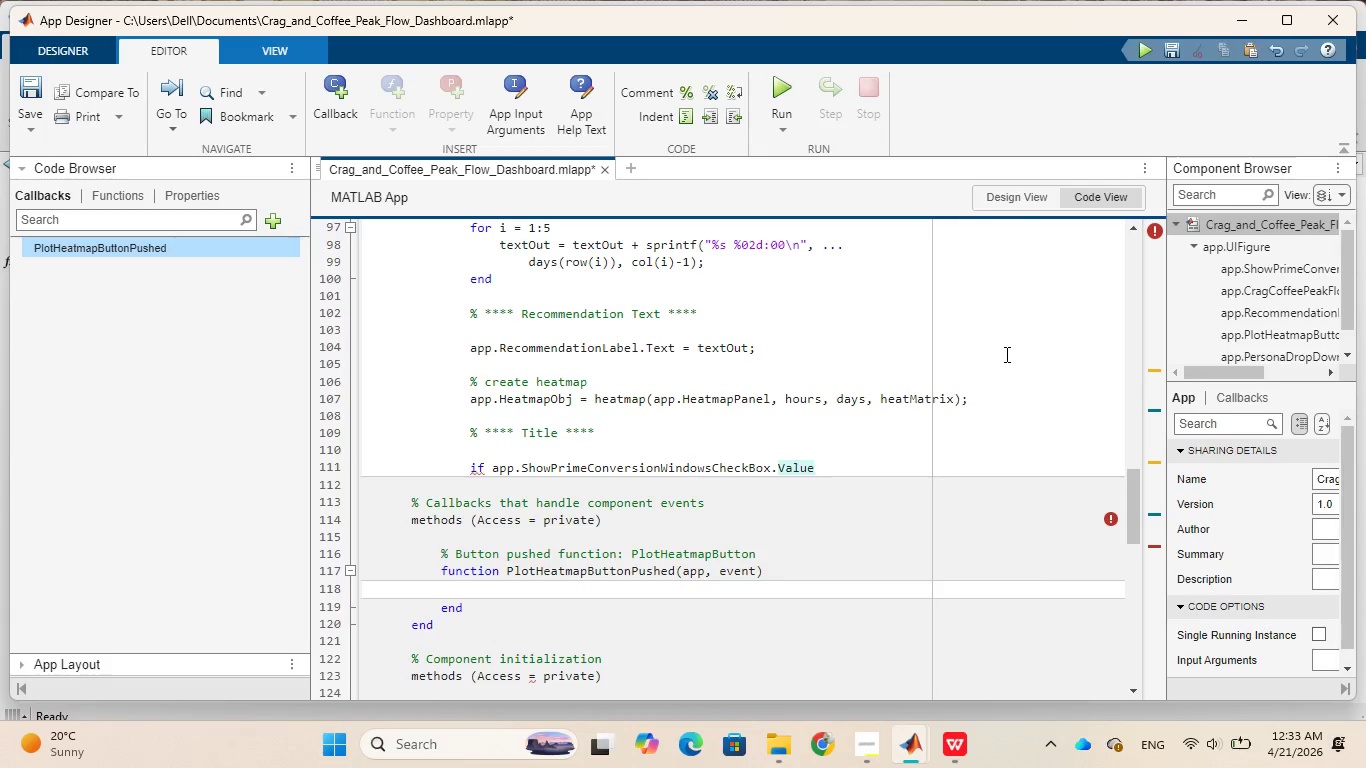 
key(Enter)
 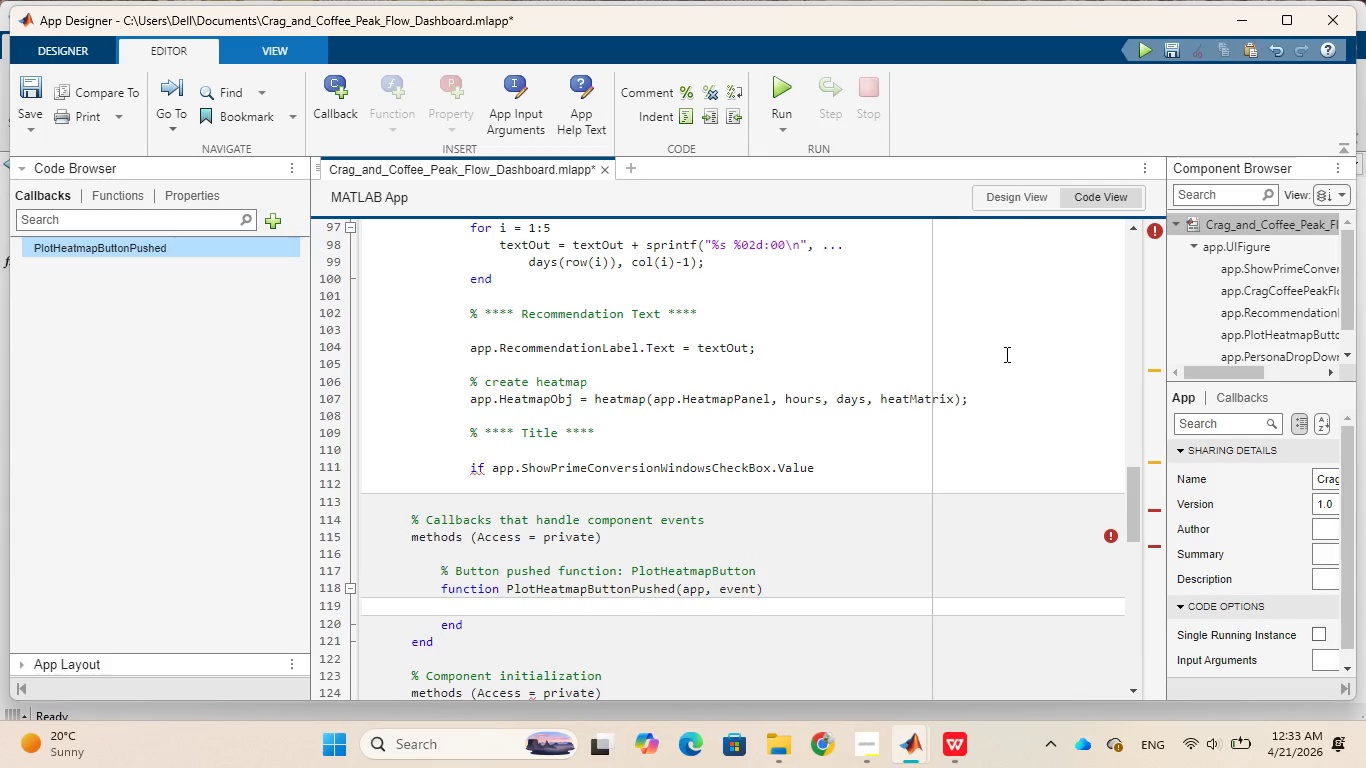 
type(appp)
key(Backspace)
type(.Heat)
 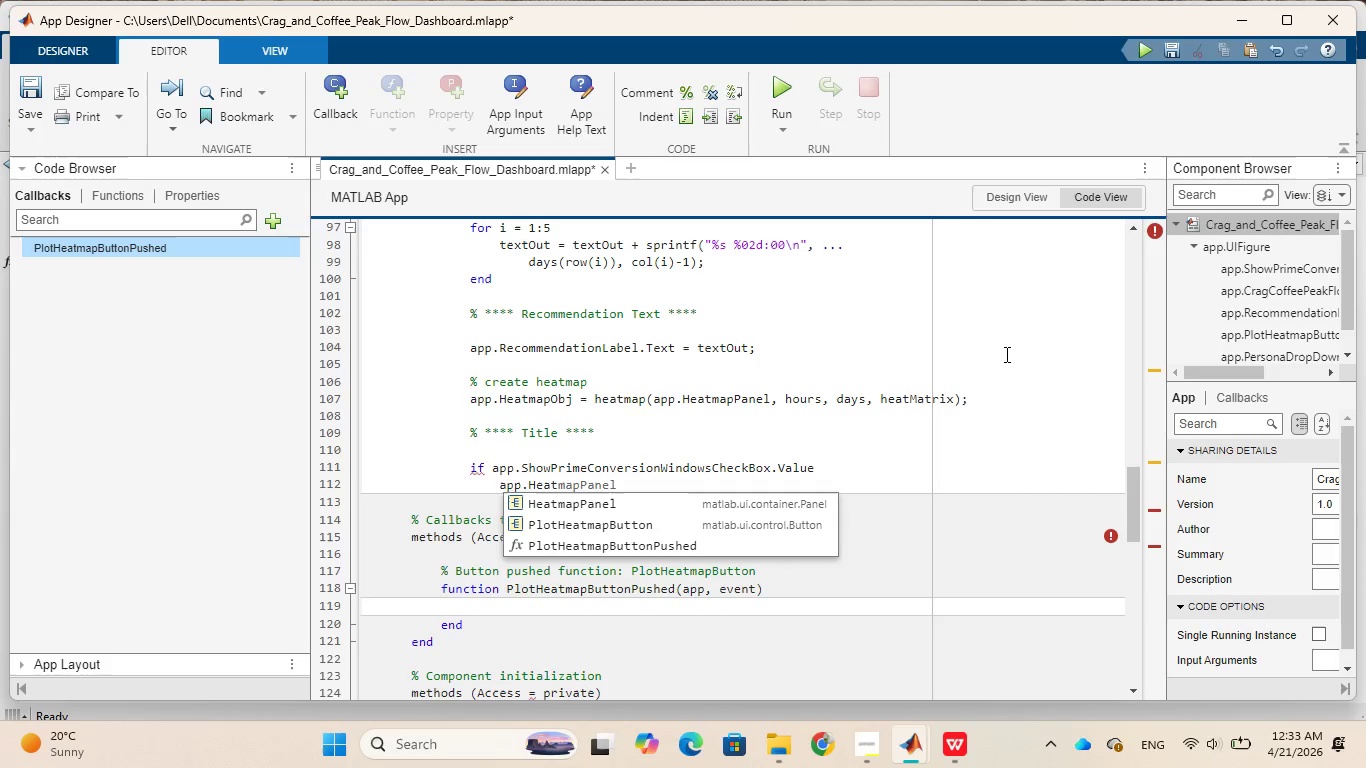 
wait(6.09)
 